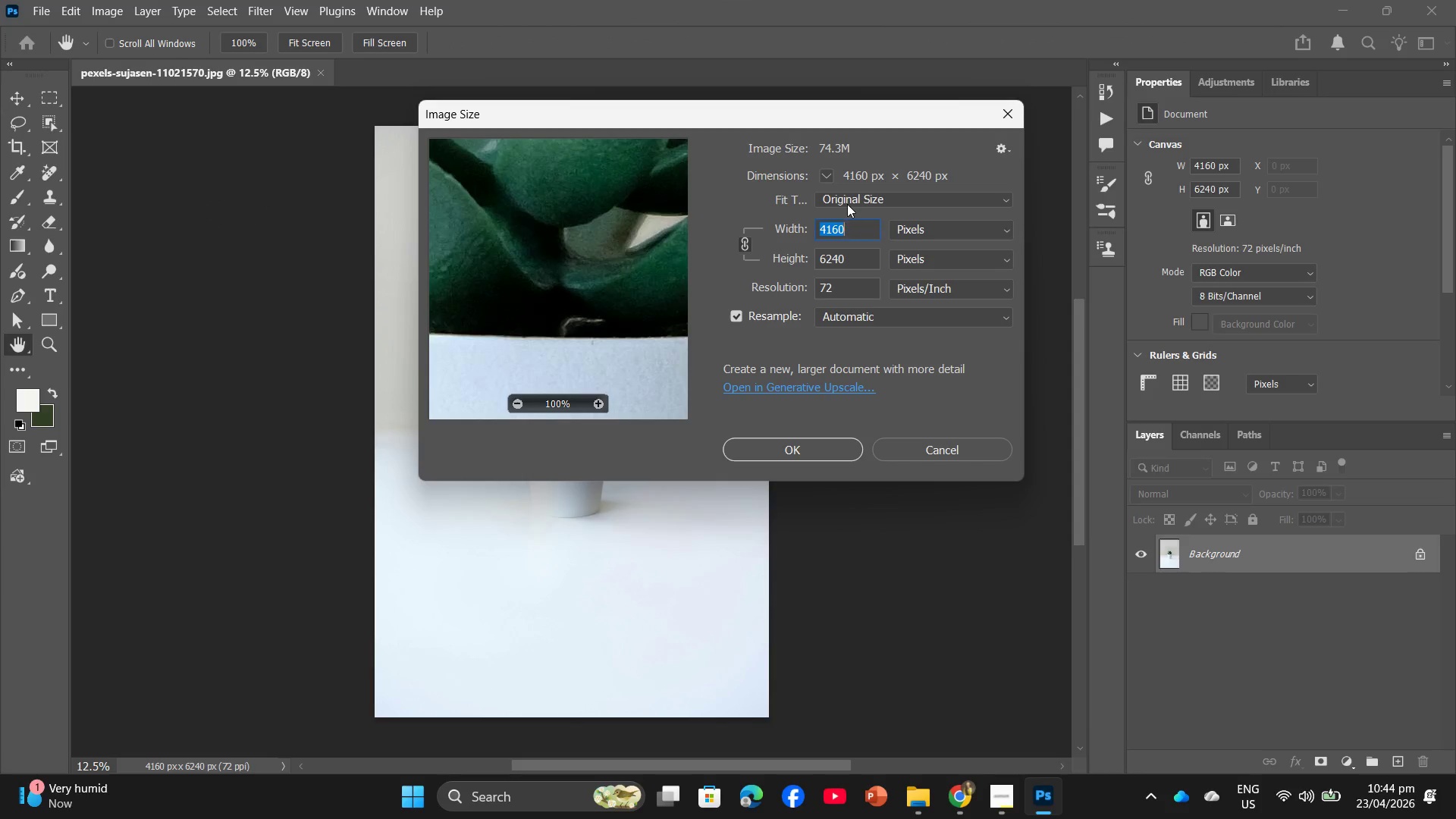 
key(Numpad2)
 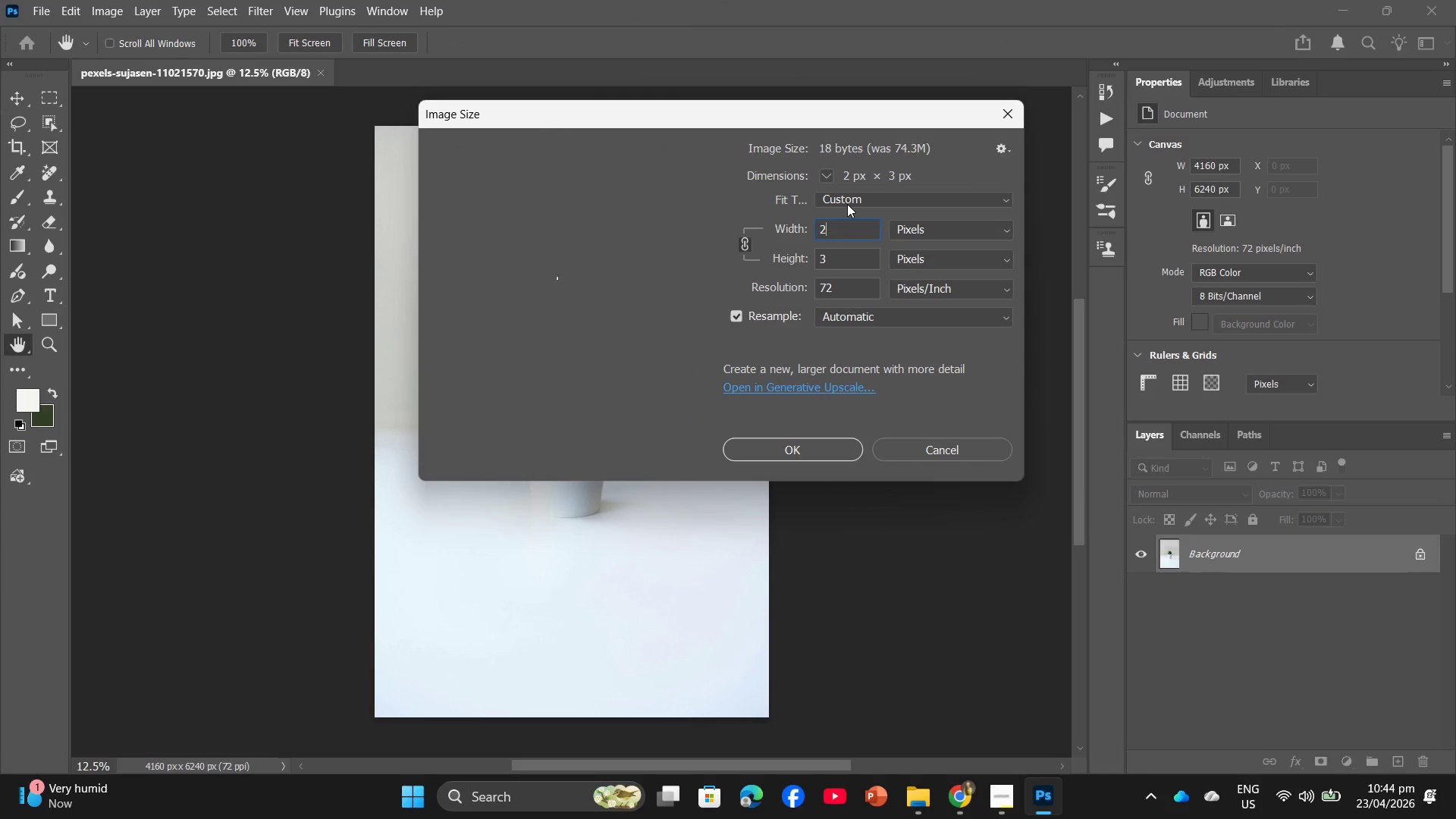 
key(Numpad0)
 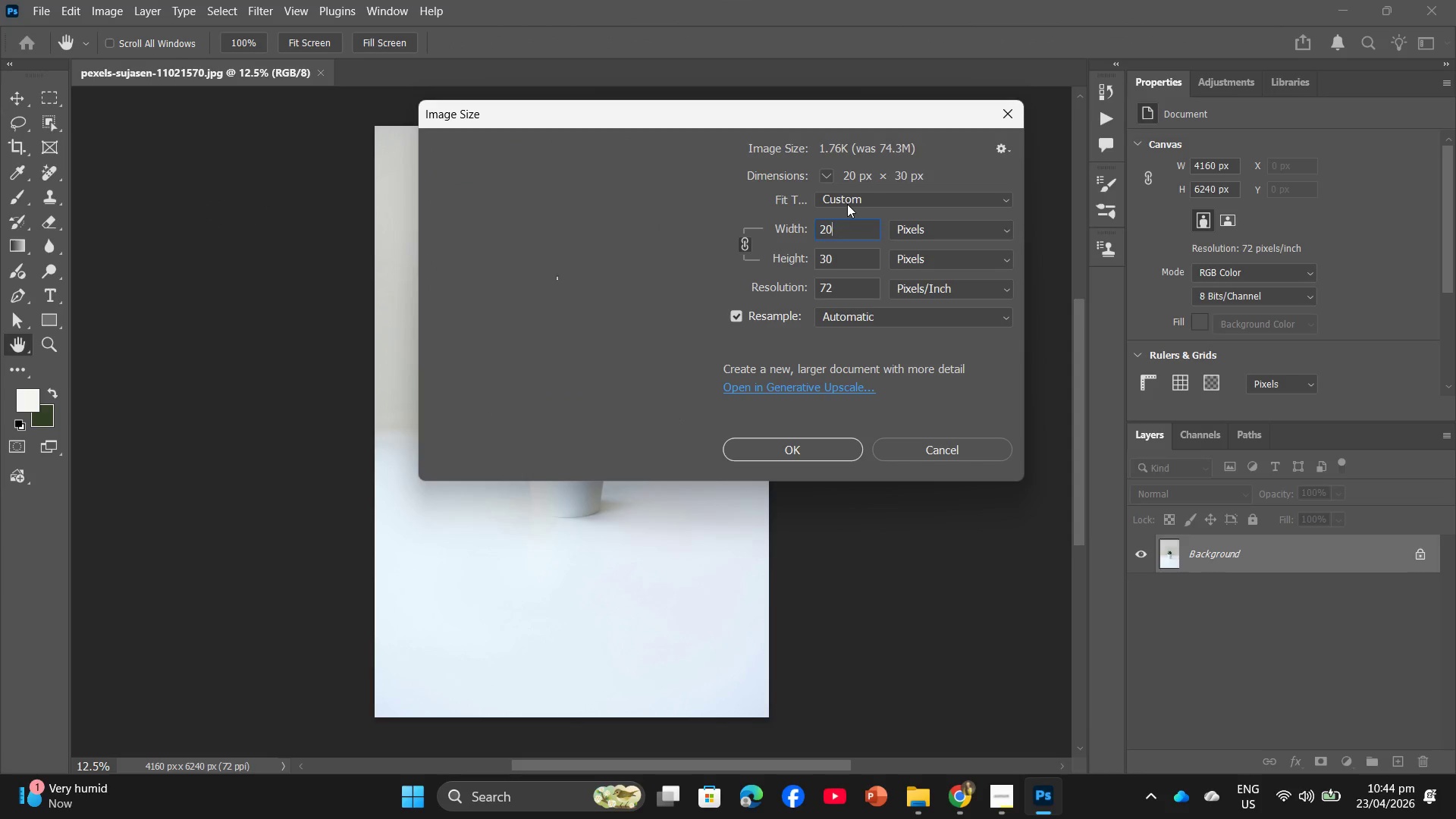 
key(Numpad0)
 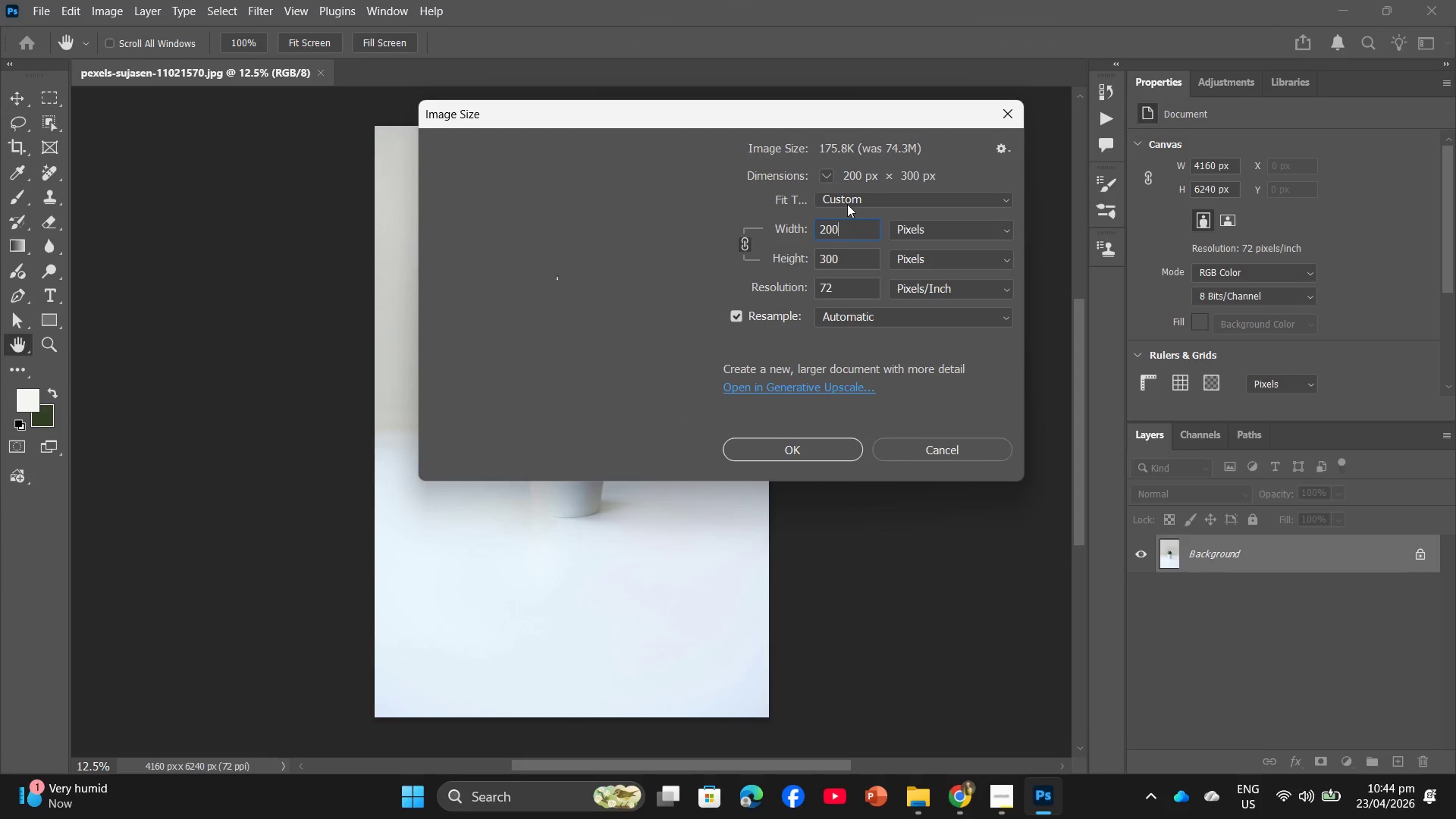 
key(Numpad0)
 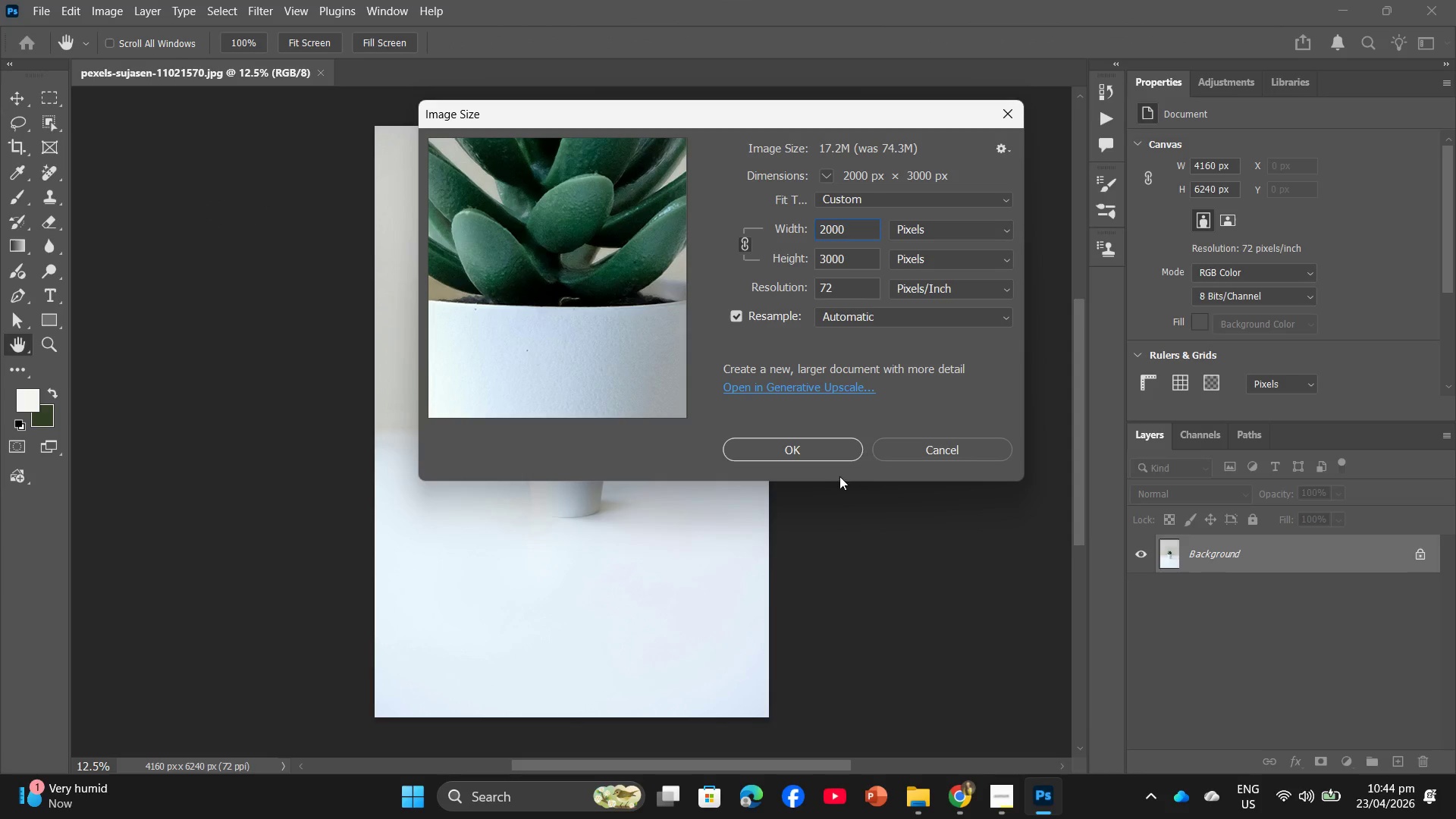 
left_click([821, 457])
 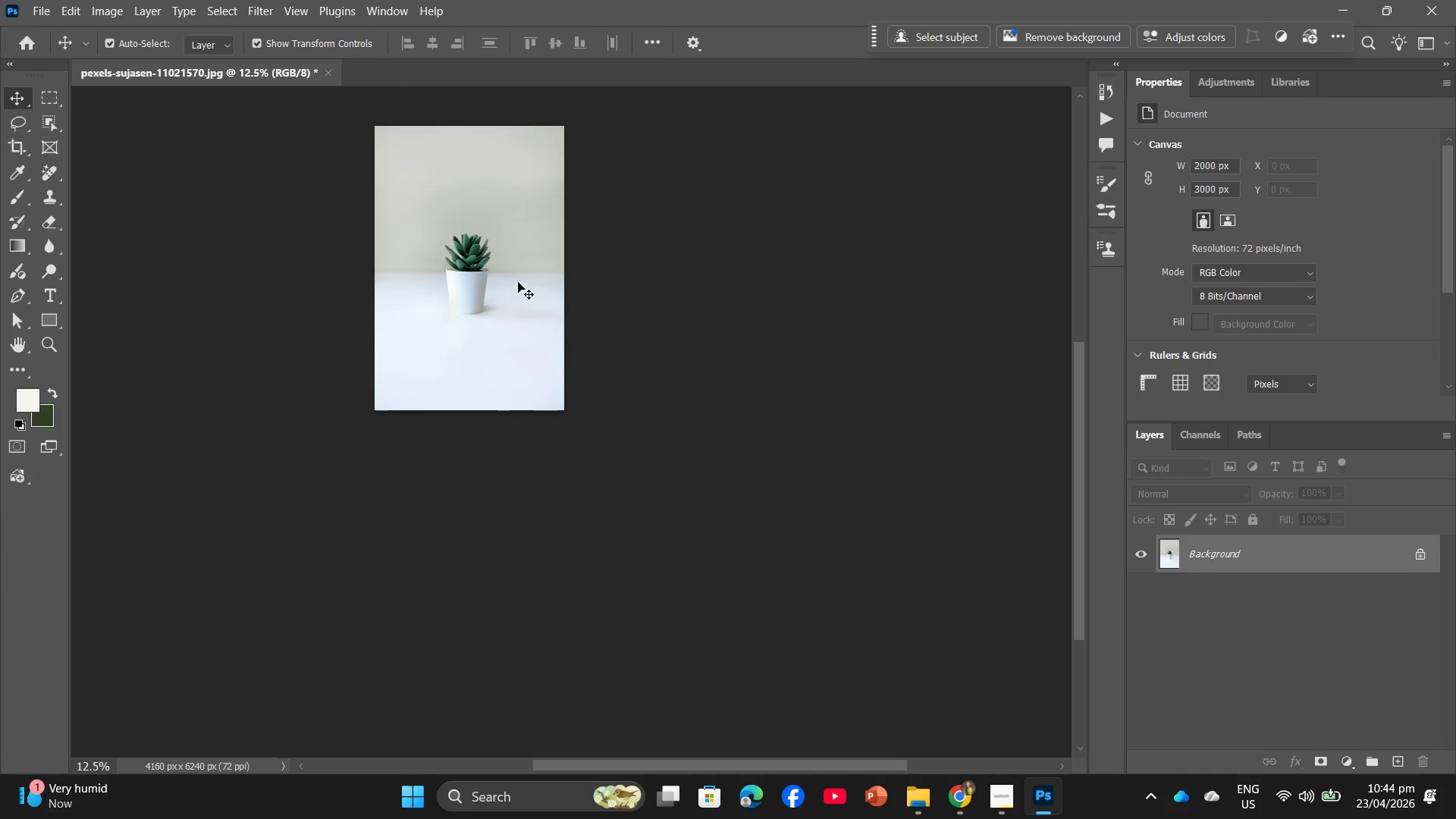 
hold_key(key=Space, duration=0.59)
 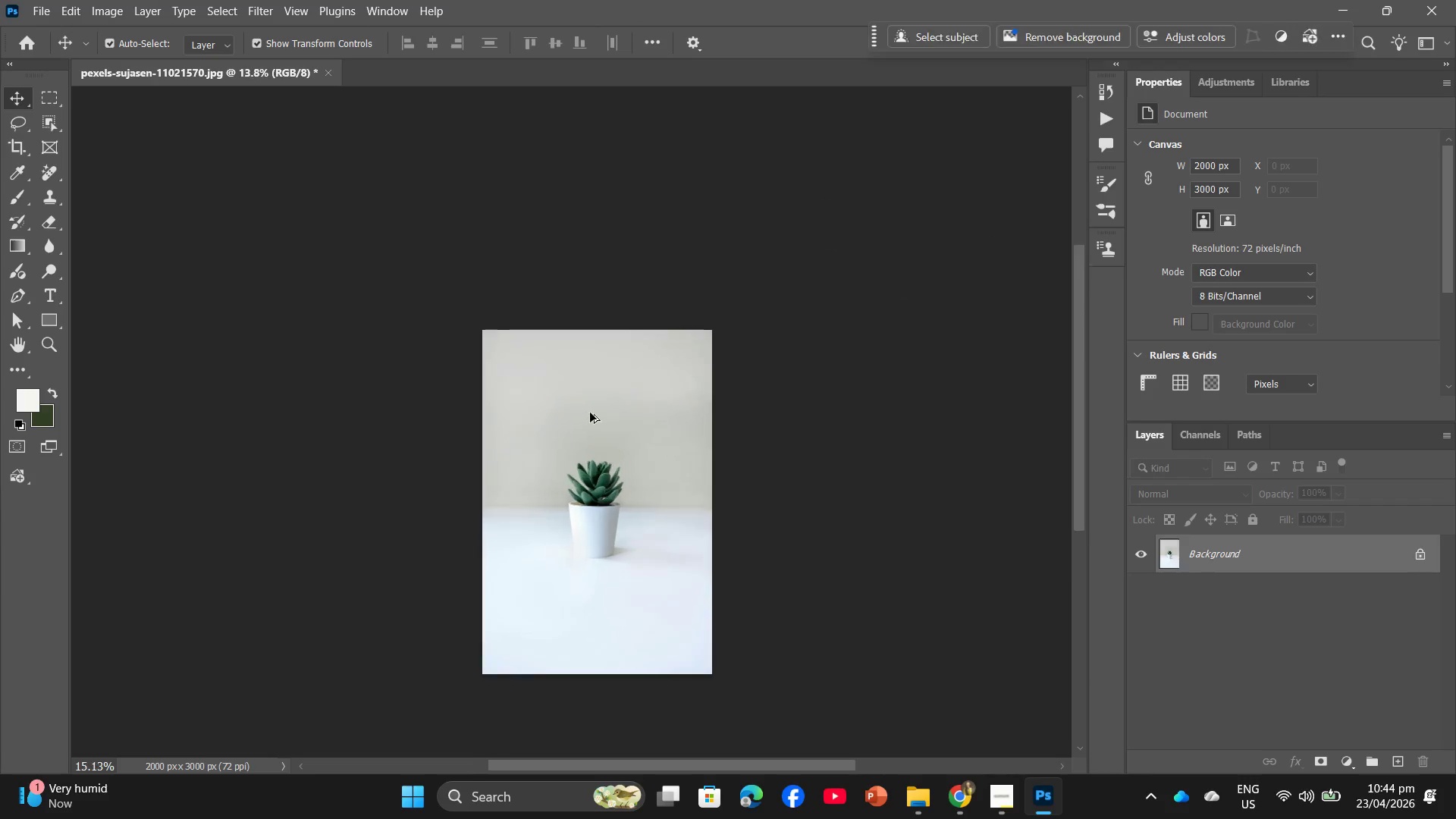 
left_click_drag(start_coordinate=[510, 293], to_coordinate=[597, 445])
 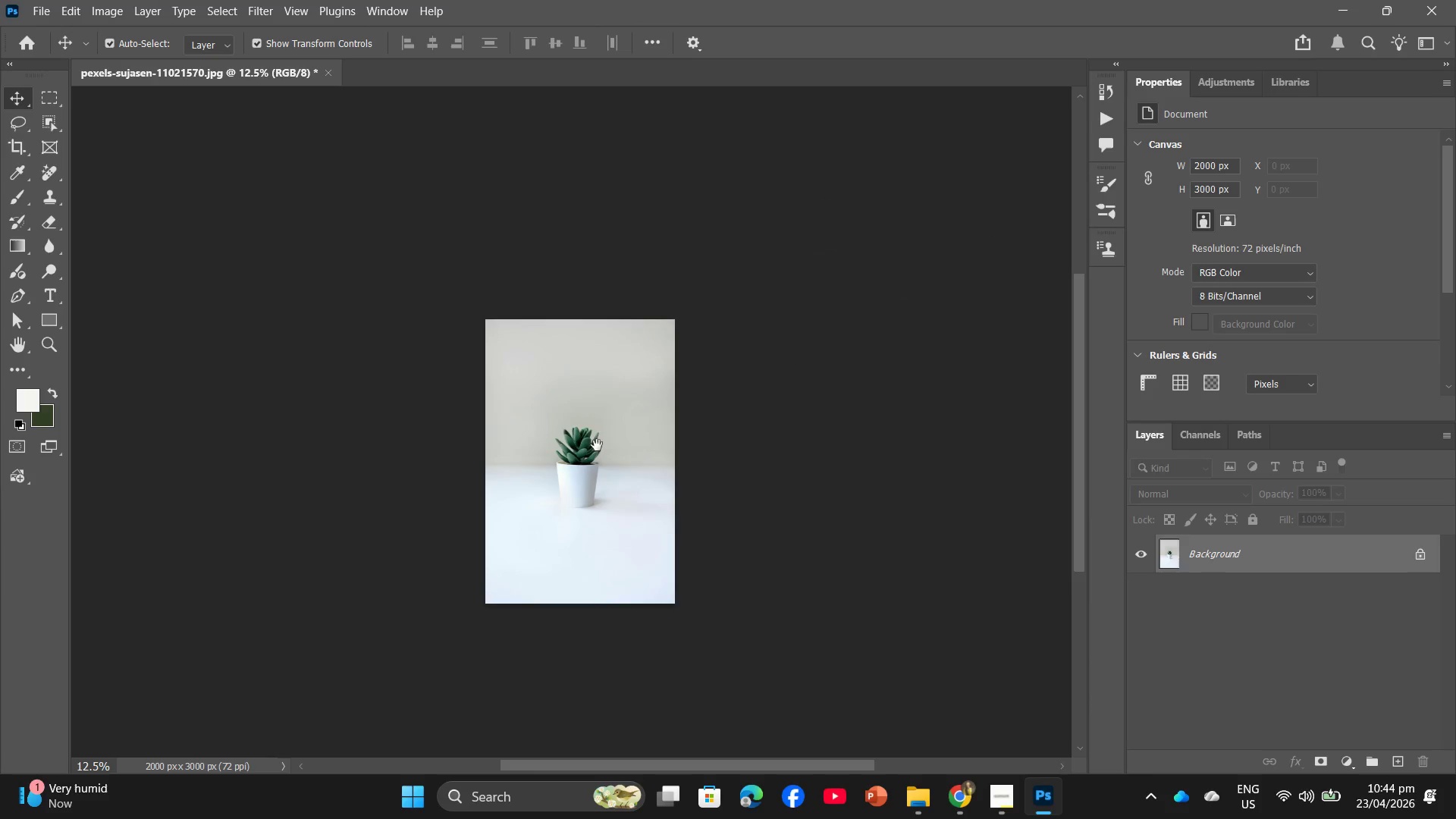 
hold_key(key=AltLeft, duration=1.08)
 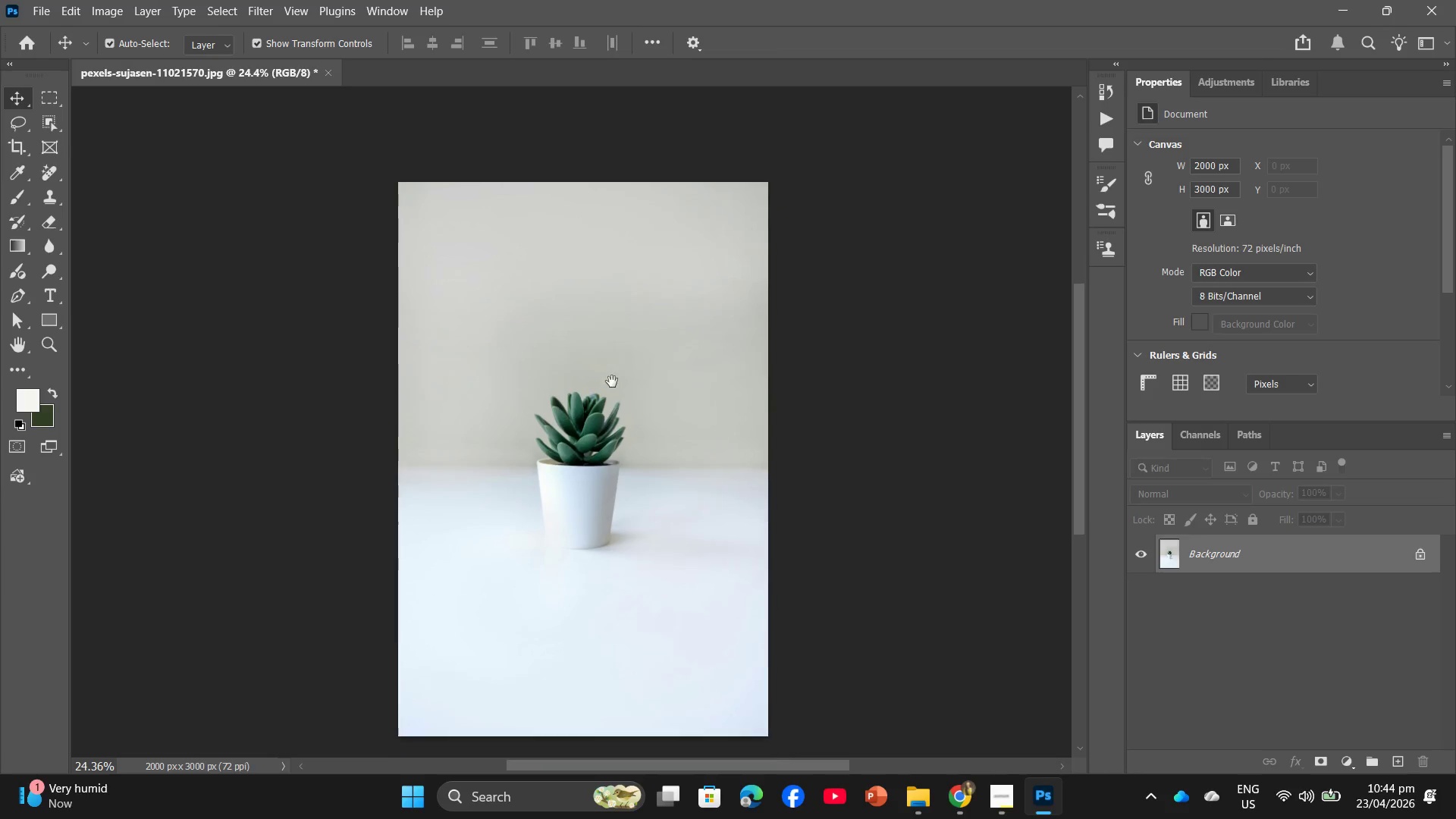 
hold_key(key=Space, duration=0.56)
 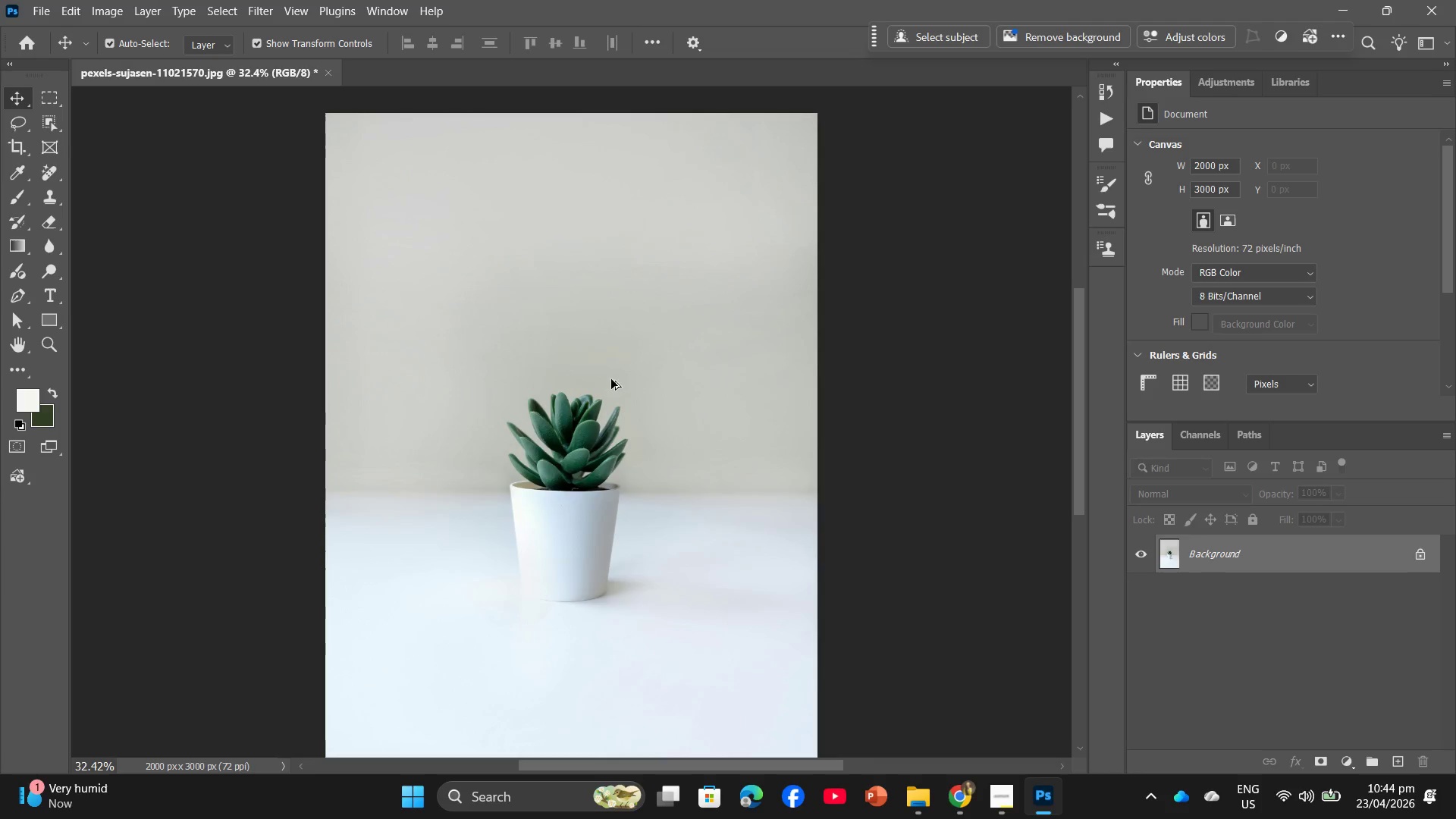 
scroll: coordinate [594, 391], scroll_direction: up, amount: 7.0
 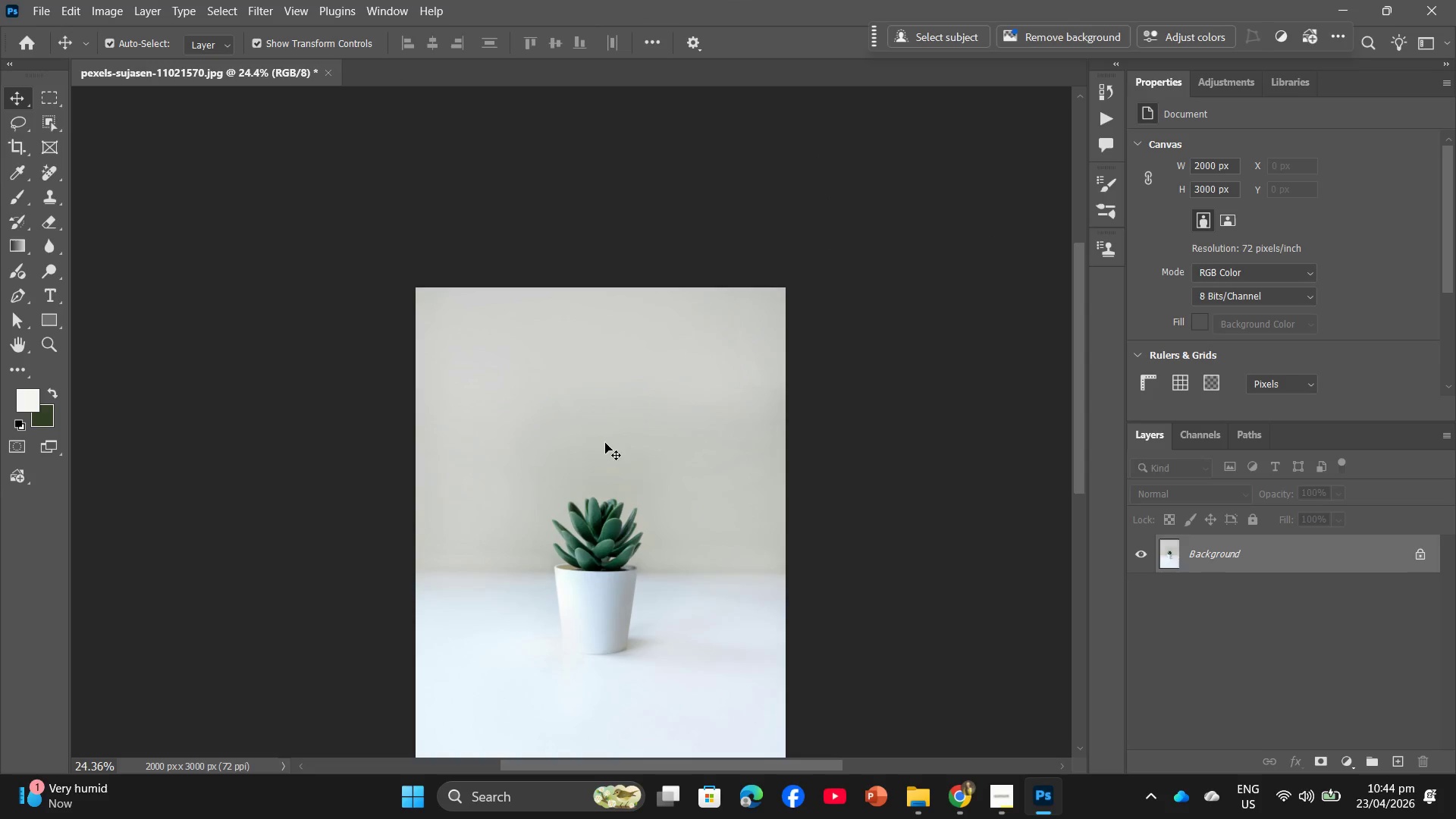 
left_click_drag(start_coordinate=[631, 490], to_coordinate=[612, 381])
 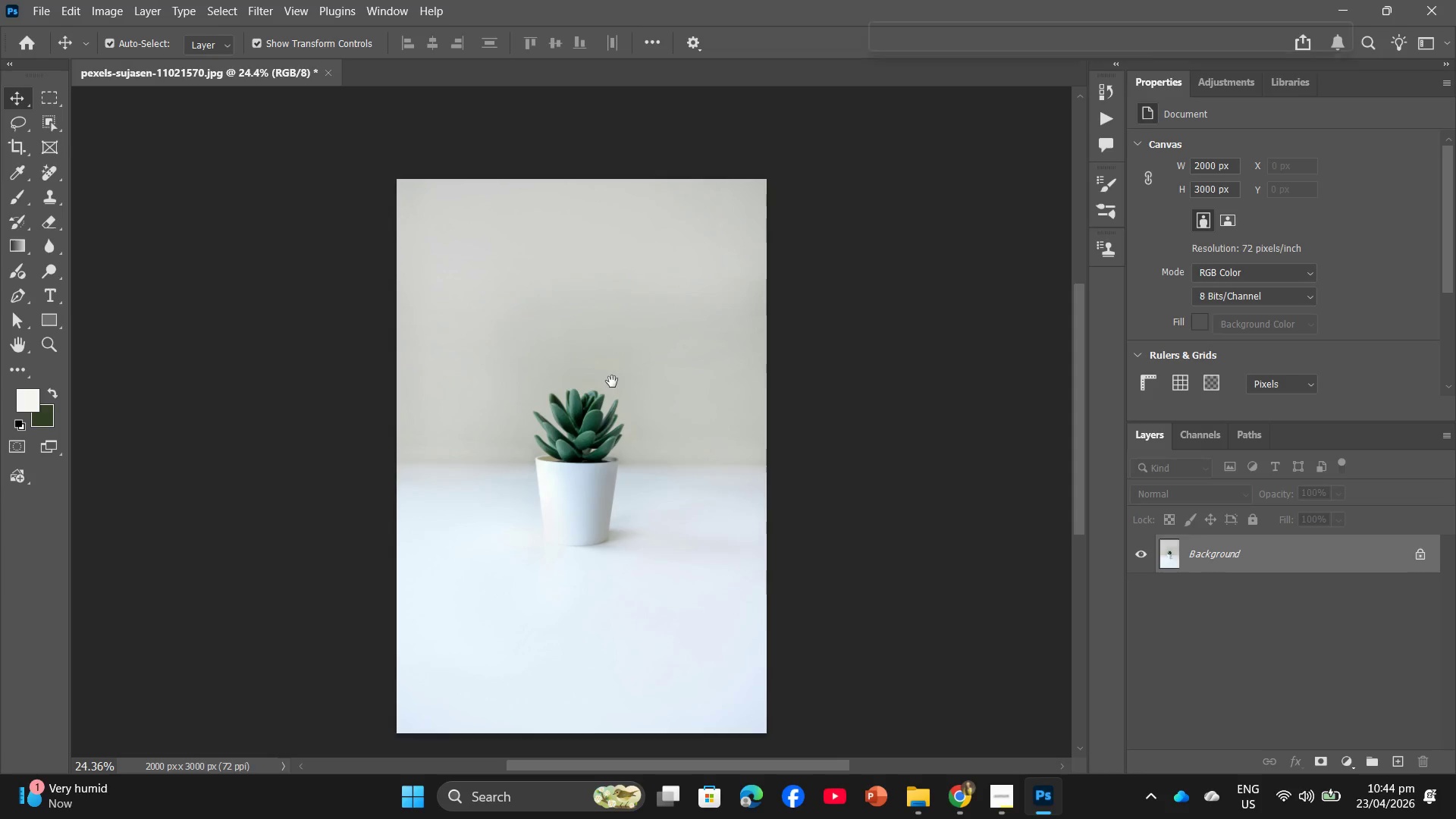 
hold_key(key=Space, duration=1.52)
 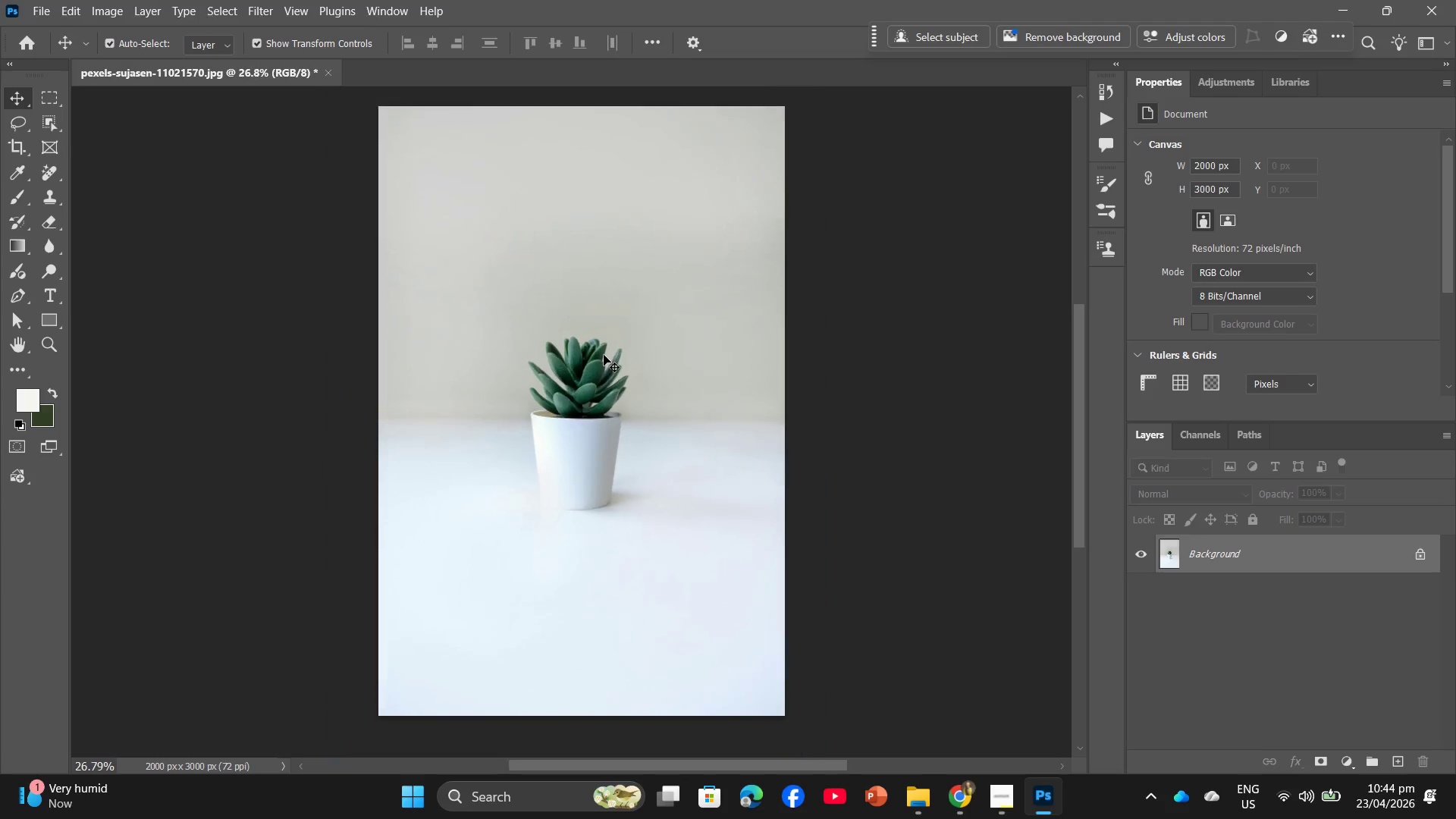 
hold_key(key=AltLeft, duration=0.41)
scroll: coordinate [611, 379], scroll_direction: up, amount: 3.0
 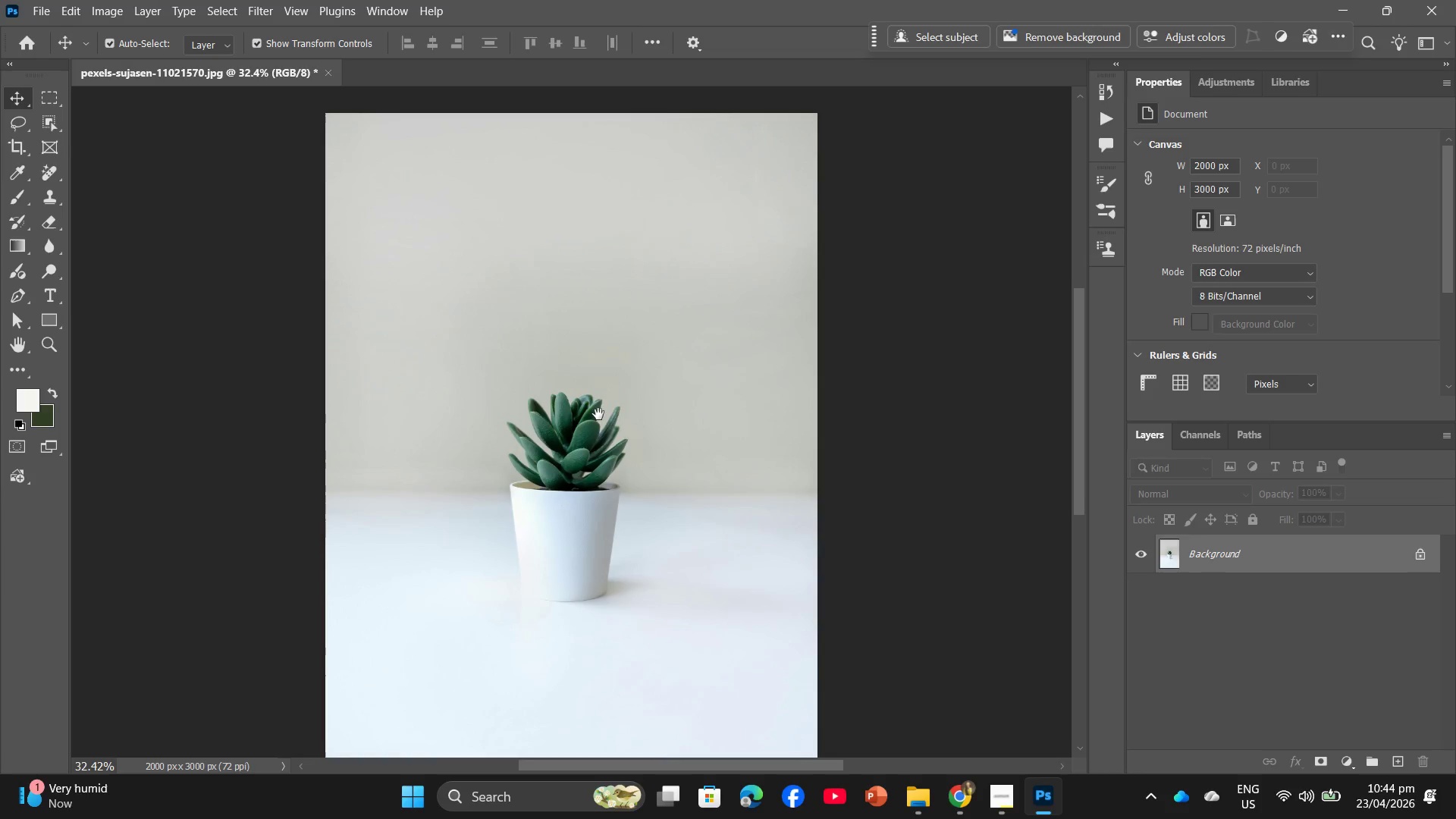 
left_click_drag(start_coordinate=[598, 414], to_coordinate=[604, 355])
 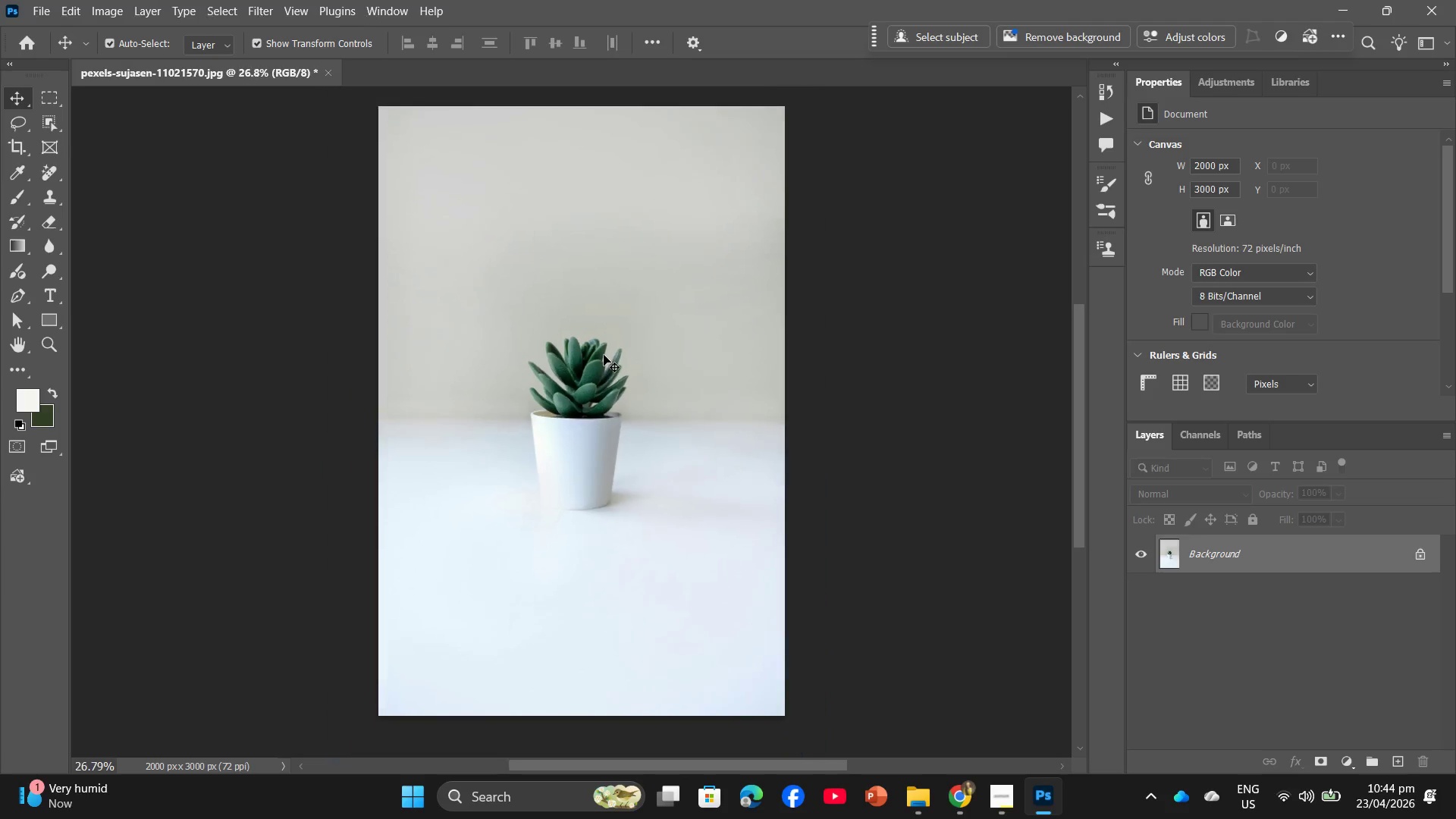 
key(Space)
 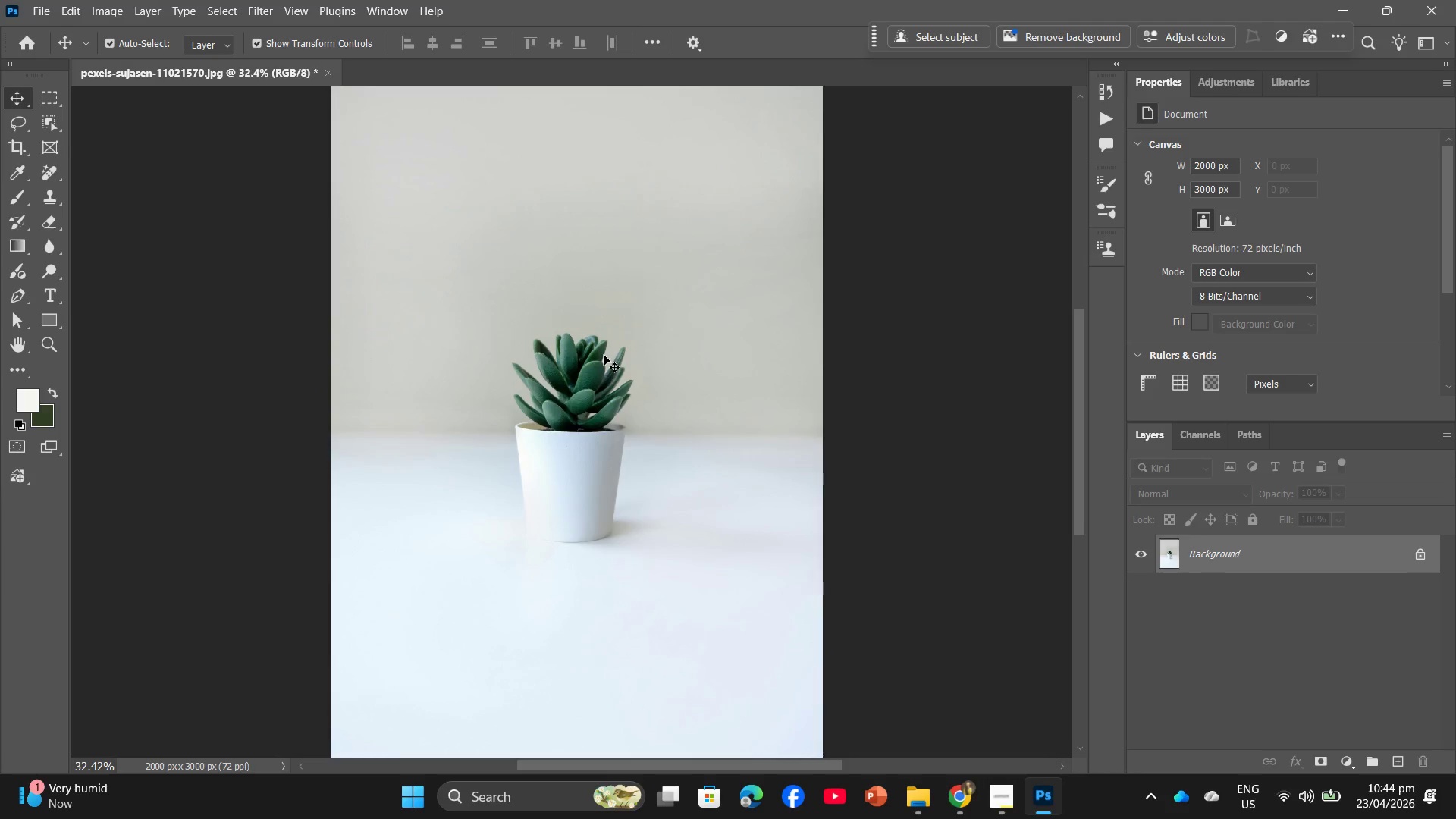 
key(Space)
 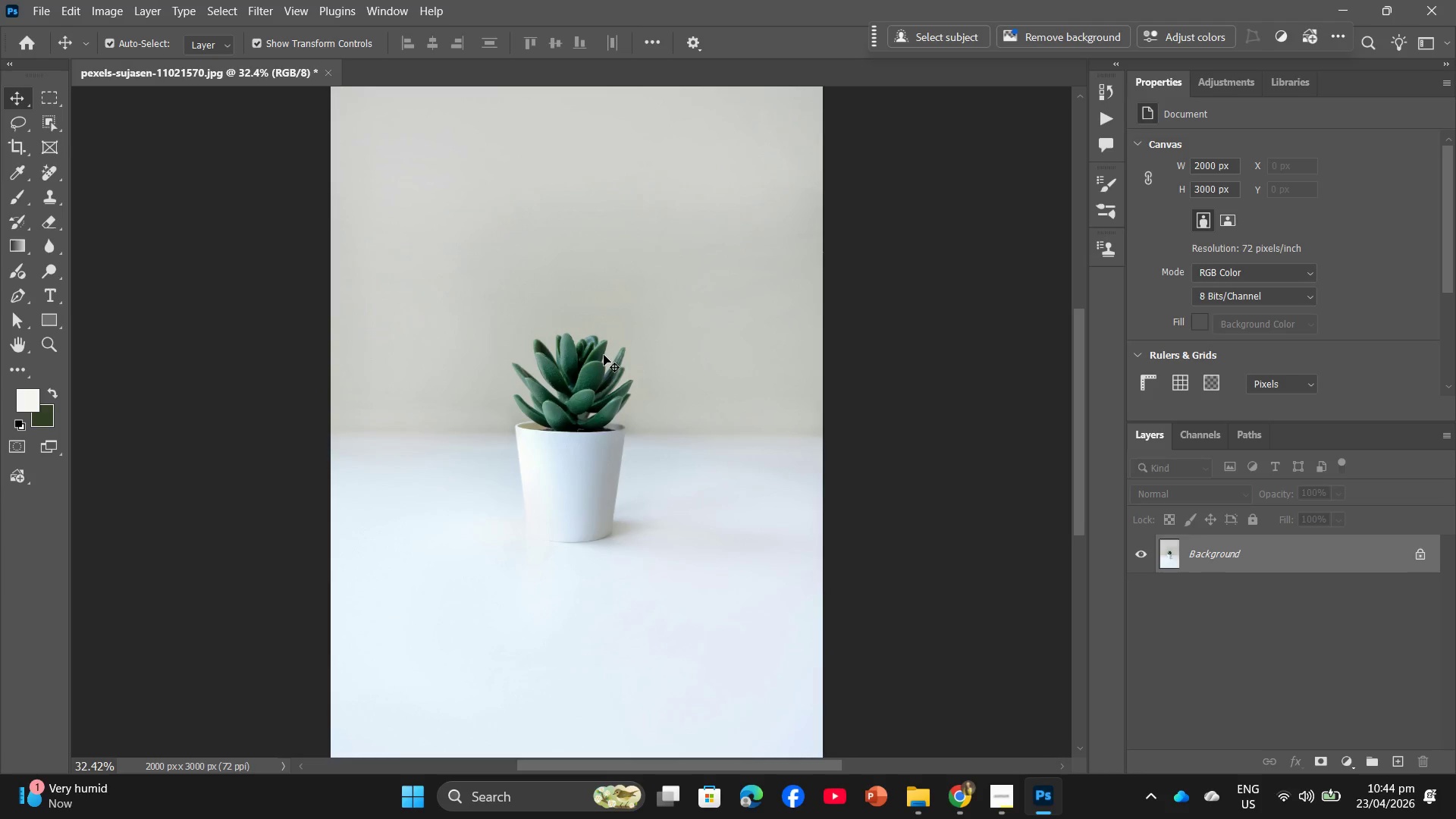 
hold_key(key=AltLeft, duration=0.5)
scroll: coordinate [604, 355], scroll_direction: down, amount: 2.0
 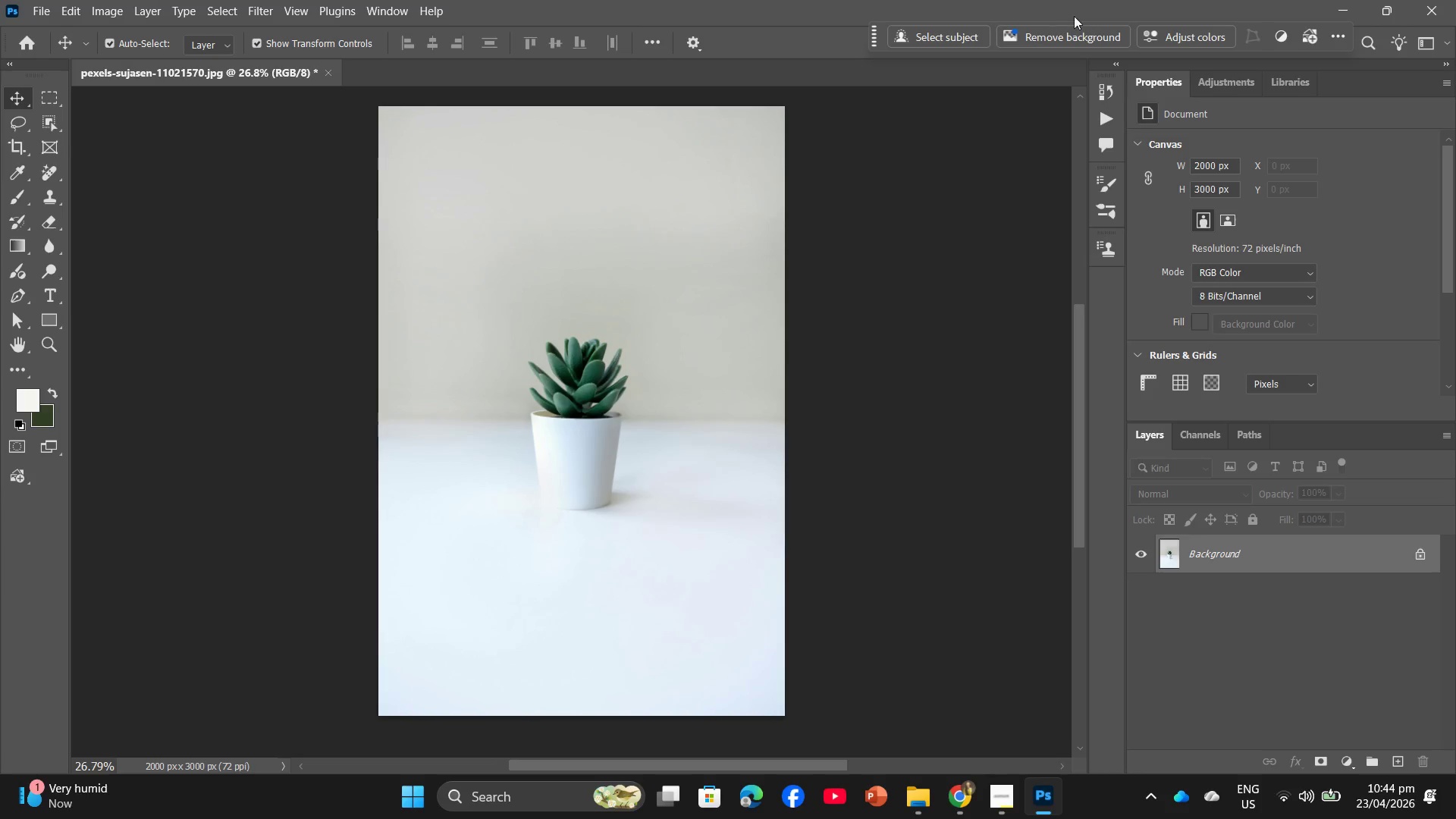 
left_click([1203, 36])
 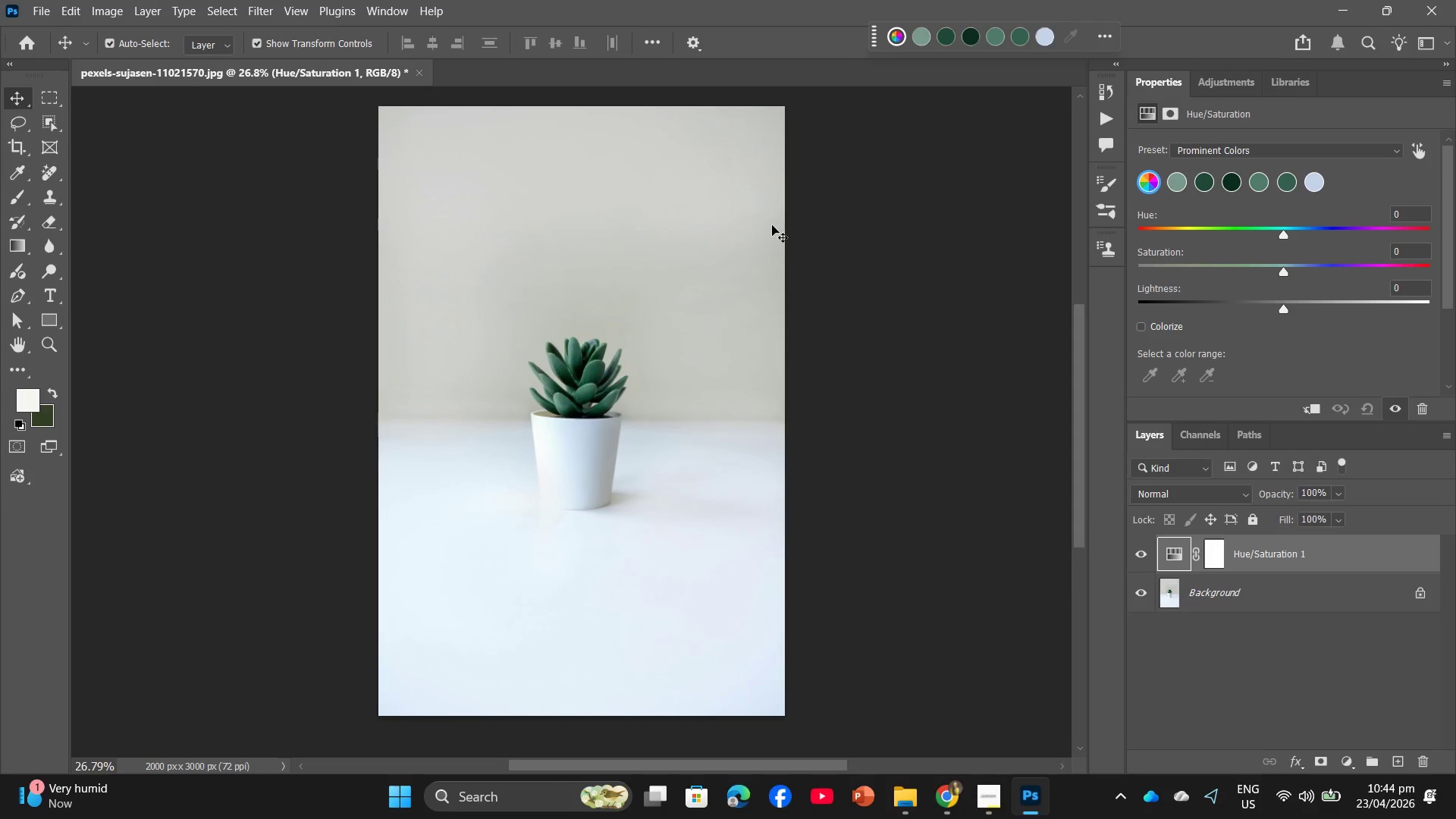 
wait(7.72)
 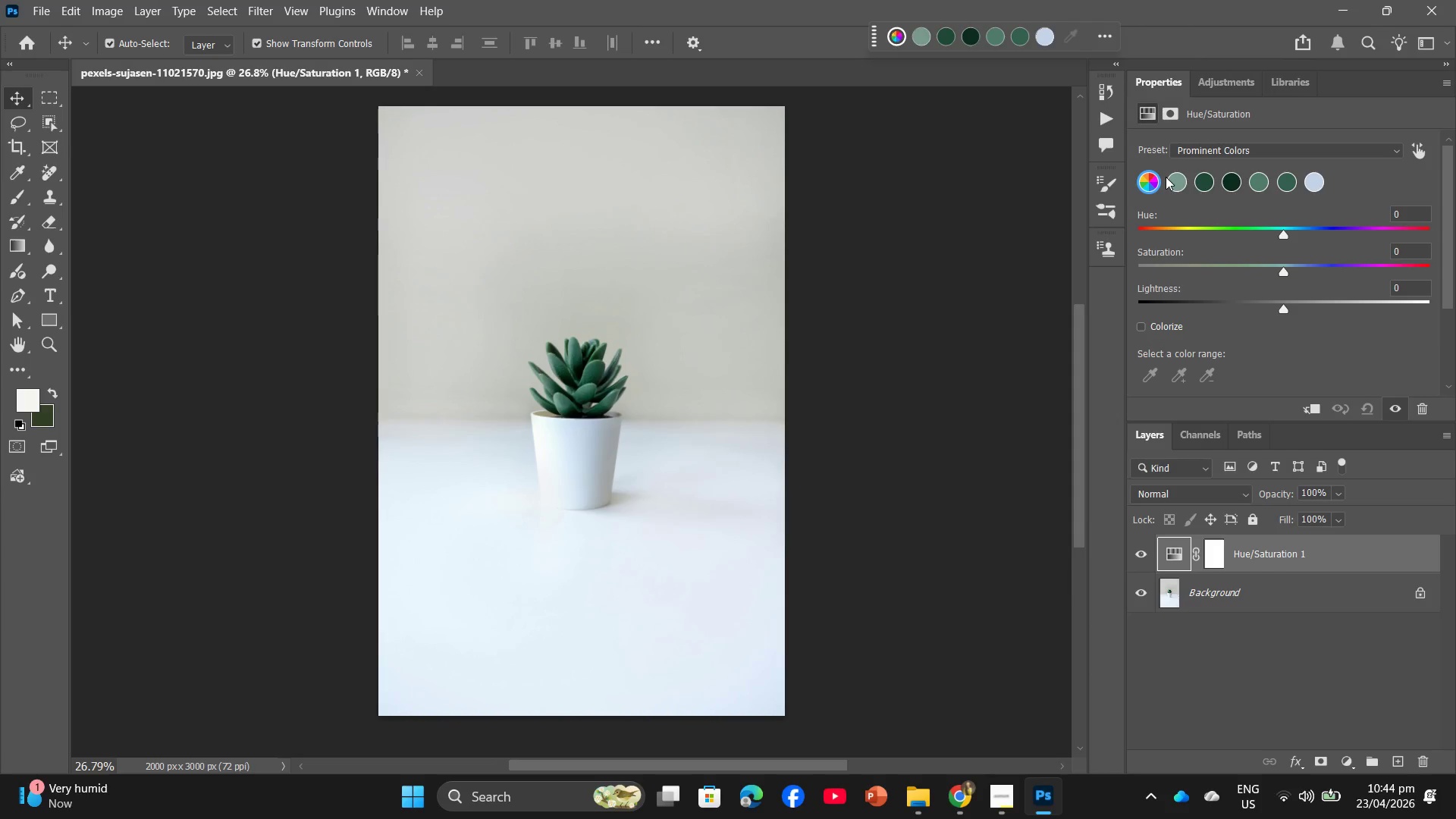 
left_click([1209, 180])
 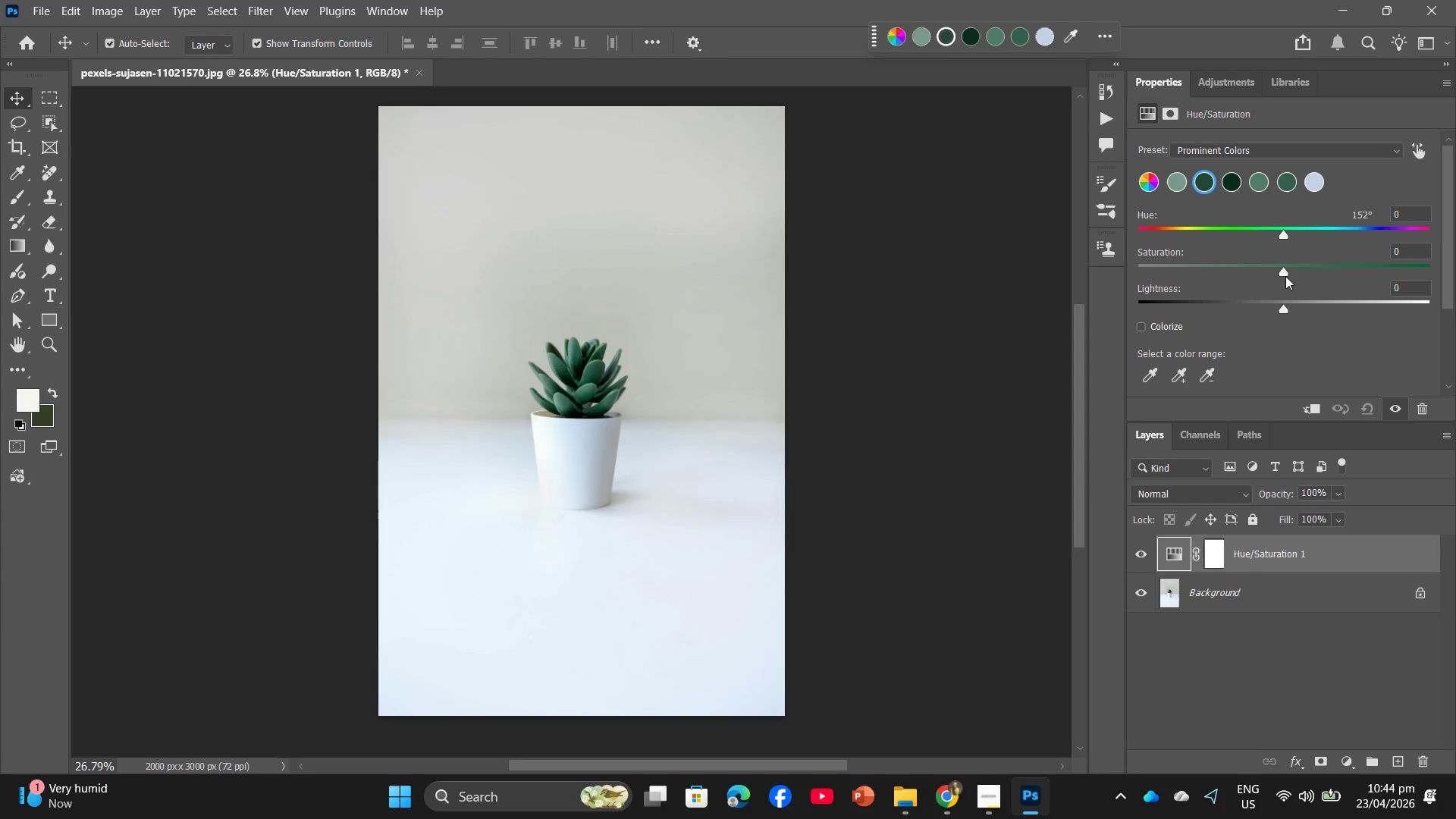 
left_click_drag(start_coordinate=[1281, 271], to_coordinate=[1268, 271])
 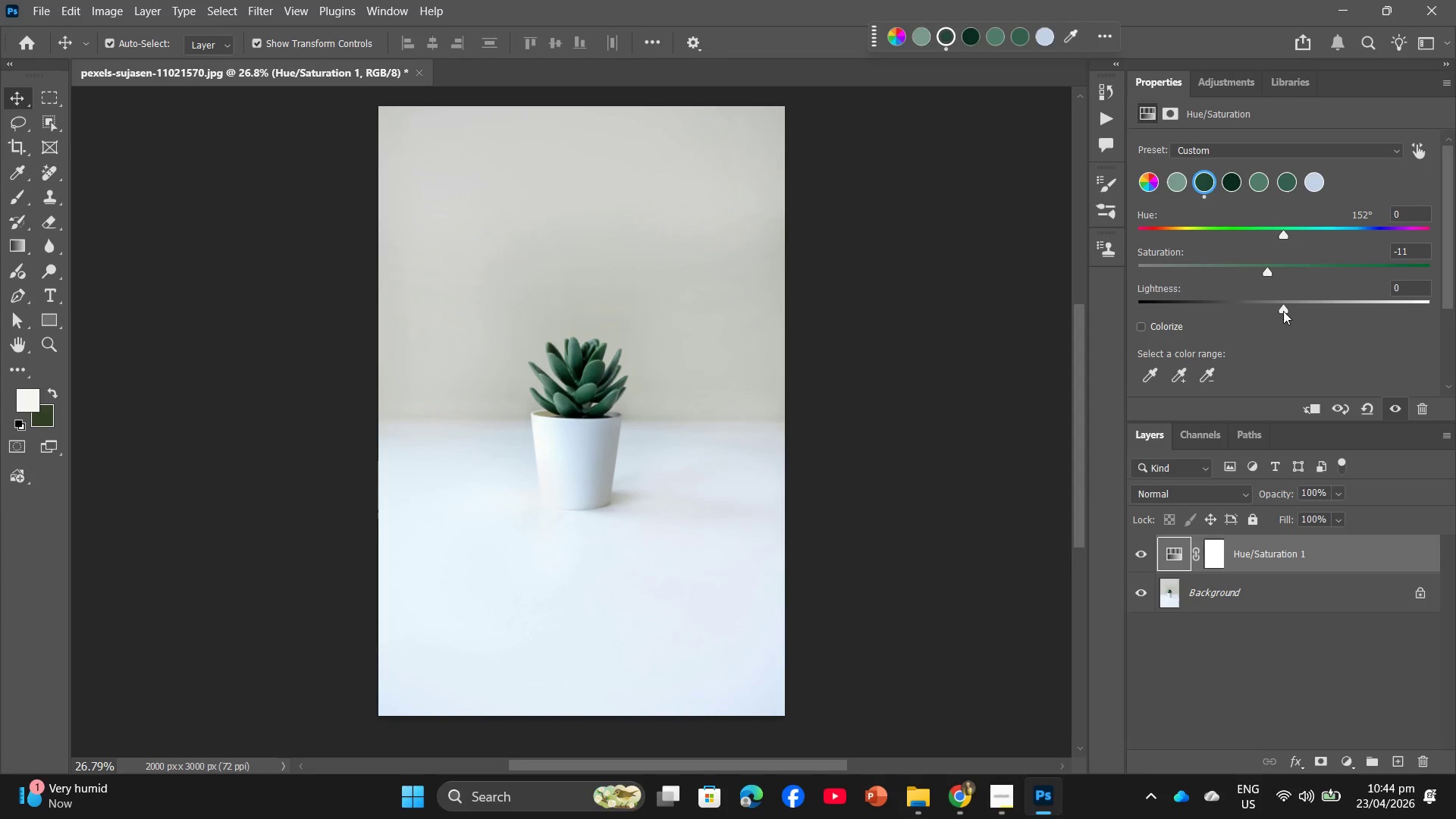 
left_click_drag(start_coordinate=[1281, 307], to_coordinate=[1254, 306])
 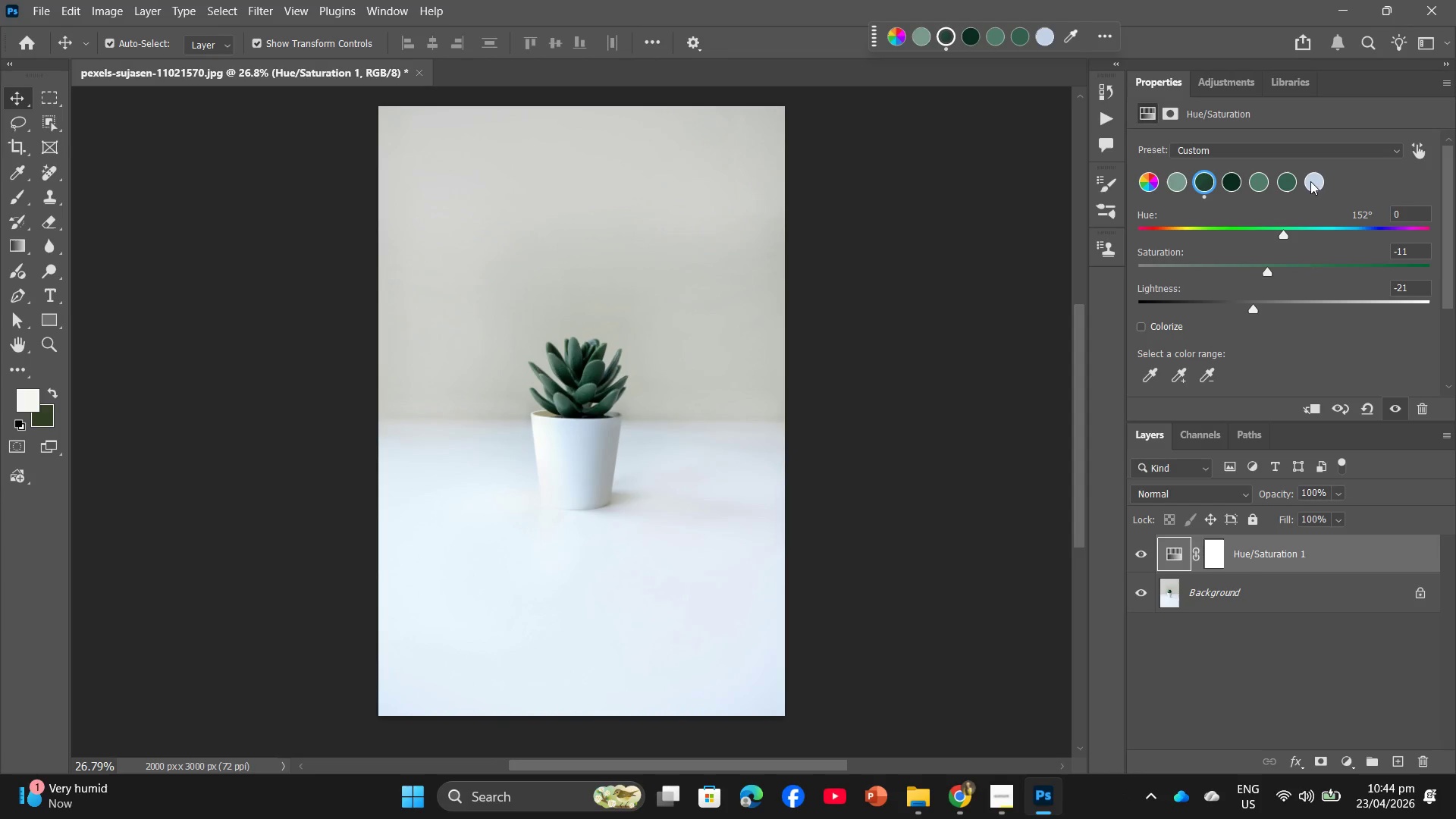 
left_click([1310, 181])
 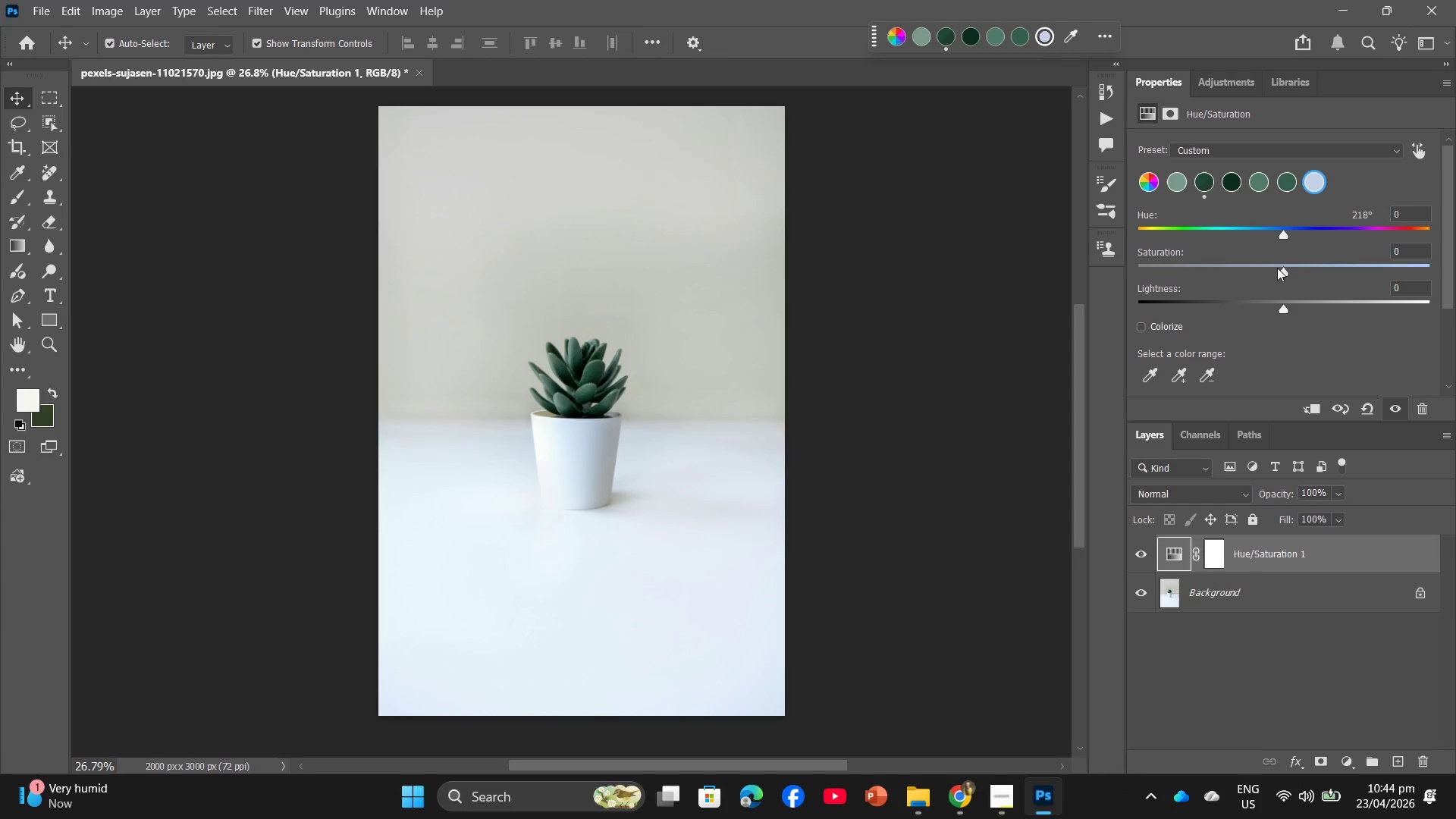 
left_click_drag(start_coordinate=[1277, 268], to_coordinate=[1254, 271])
 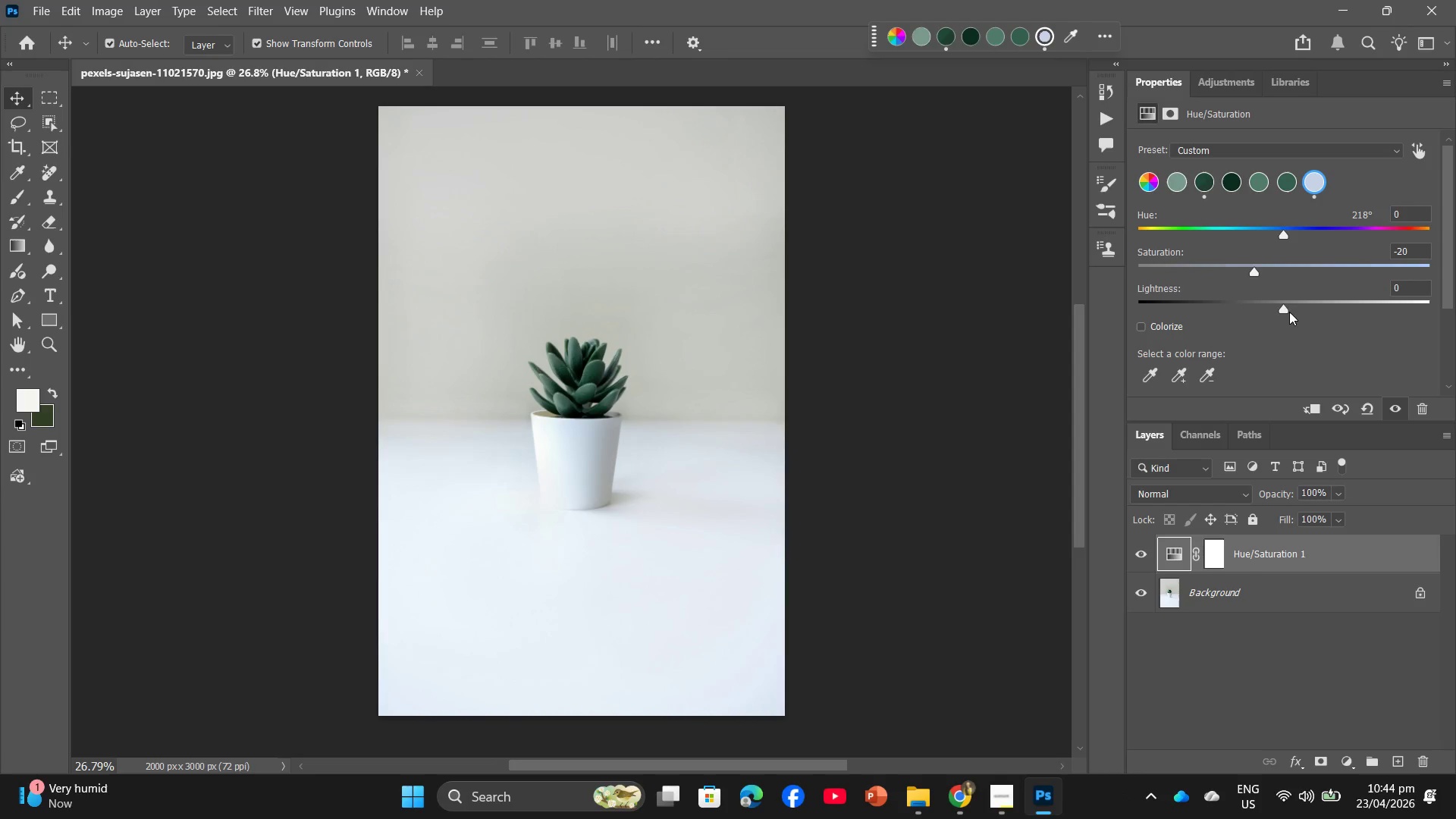 
left_click_drag(start_coordinate=[1285, 311], to_coordinate=[1247, 333])
 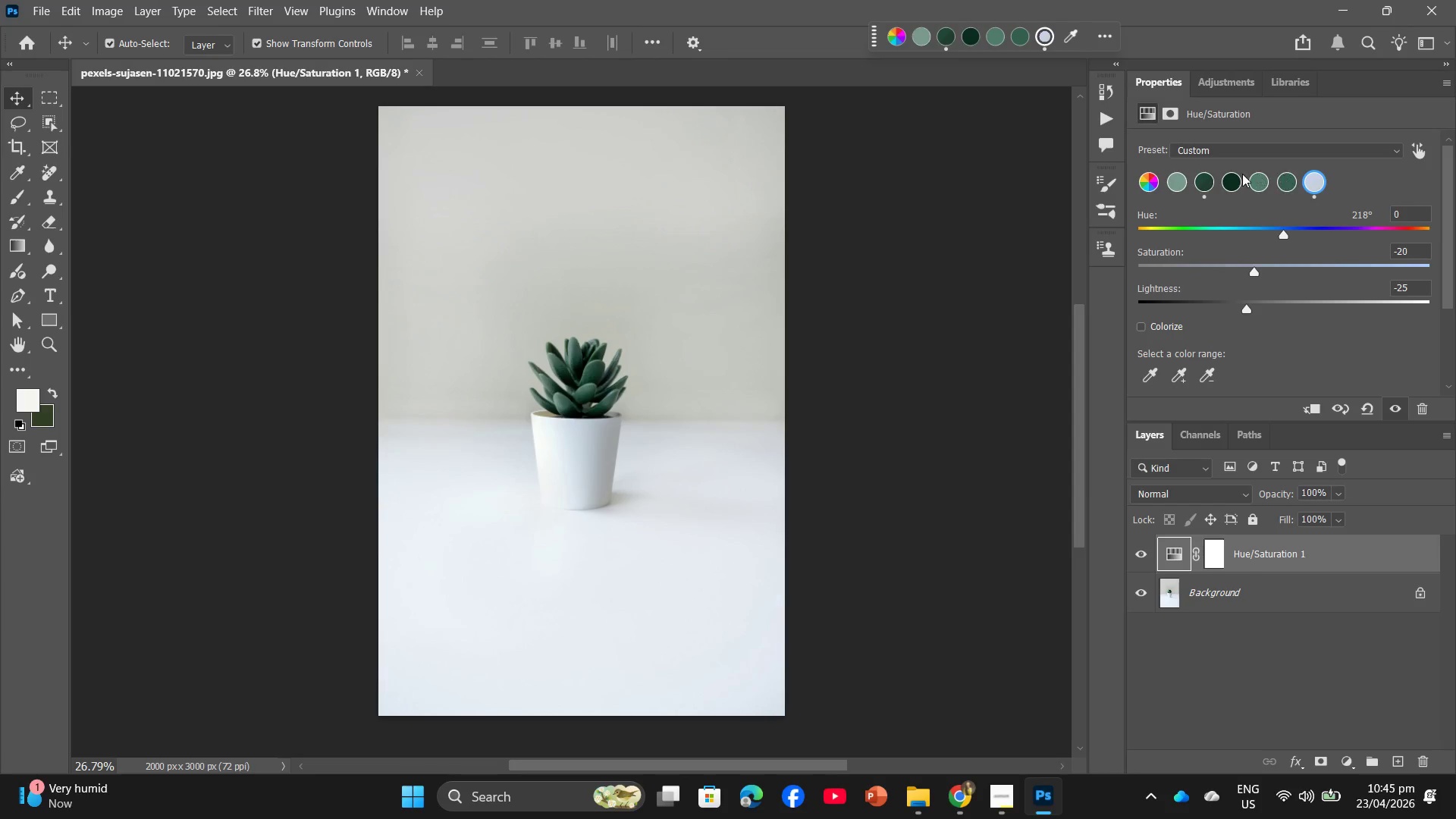 
wait(5.94)
 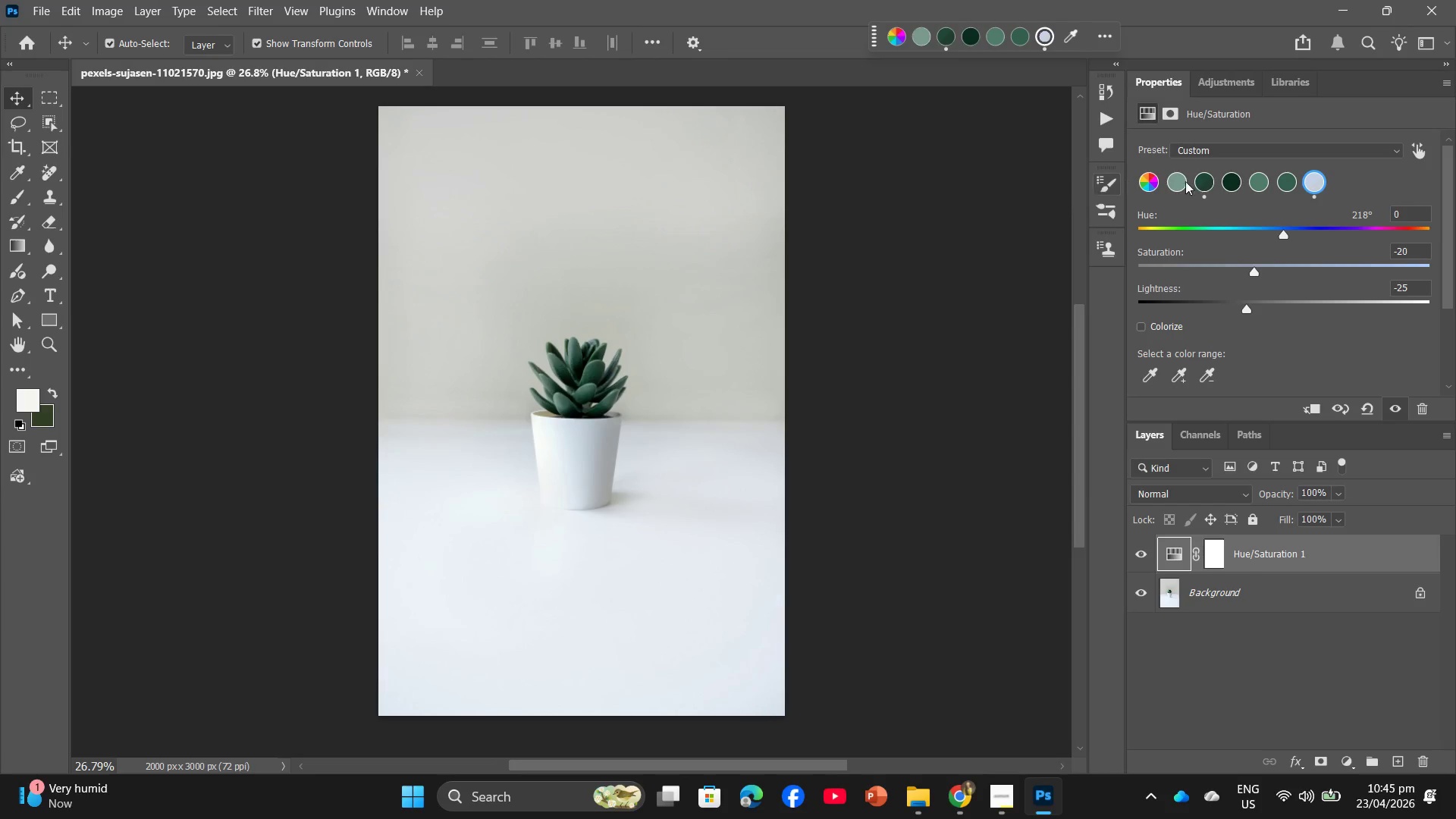 
left_click_drag(start_coordinate=[1281, 267], to_coordinate=[1292, 256])
 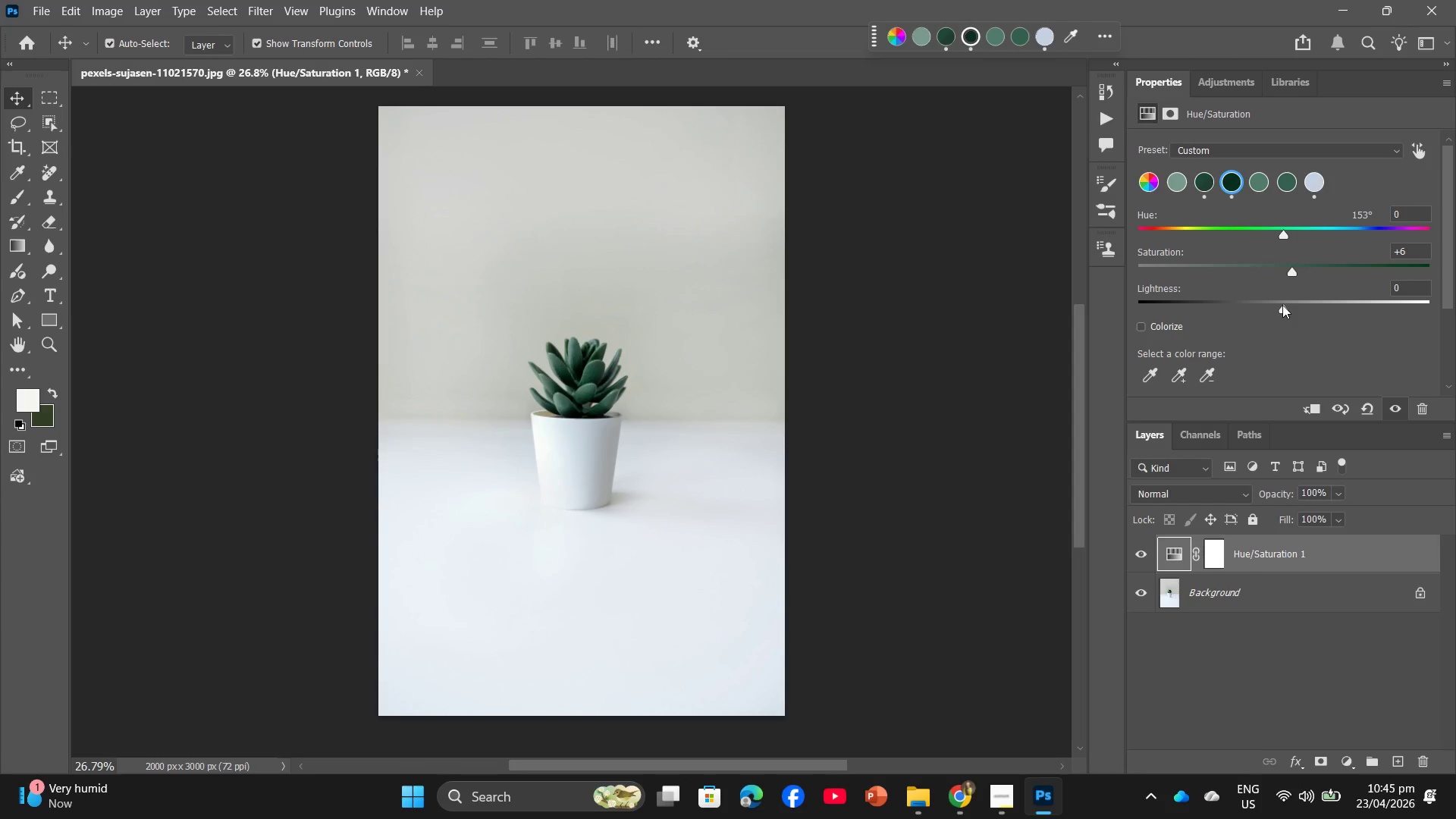 
left_click_drag(start_coordinate=[1282, 305], to_coordinate=[1285, 312])
 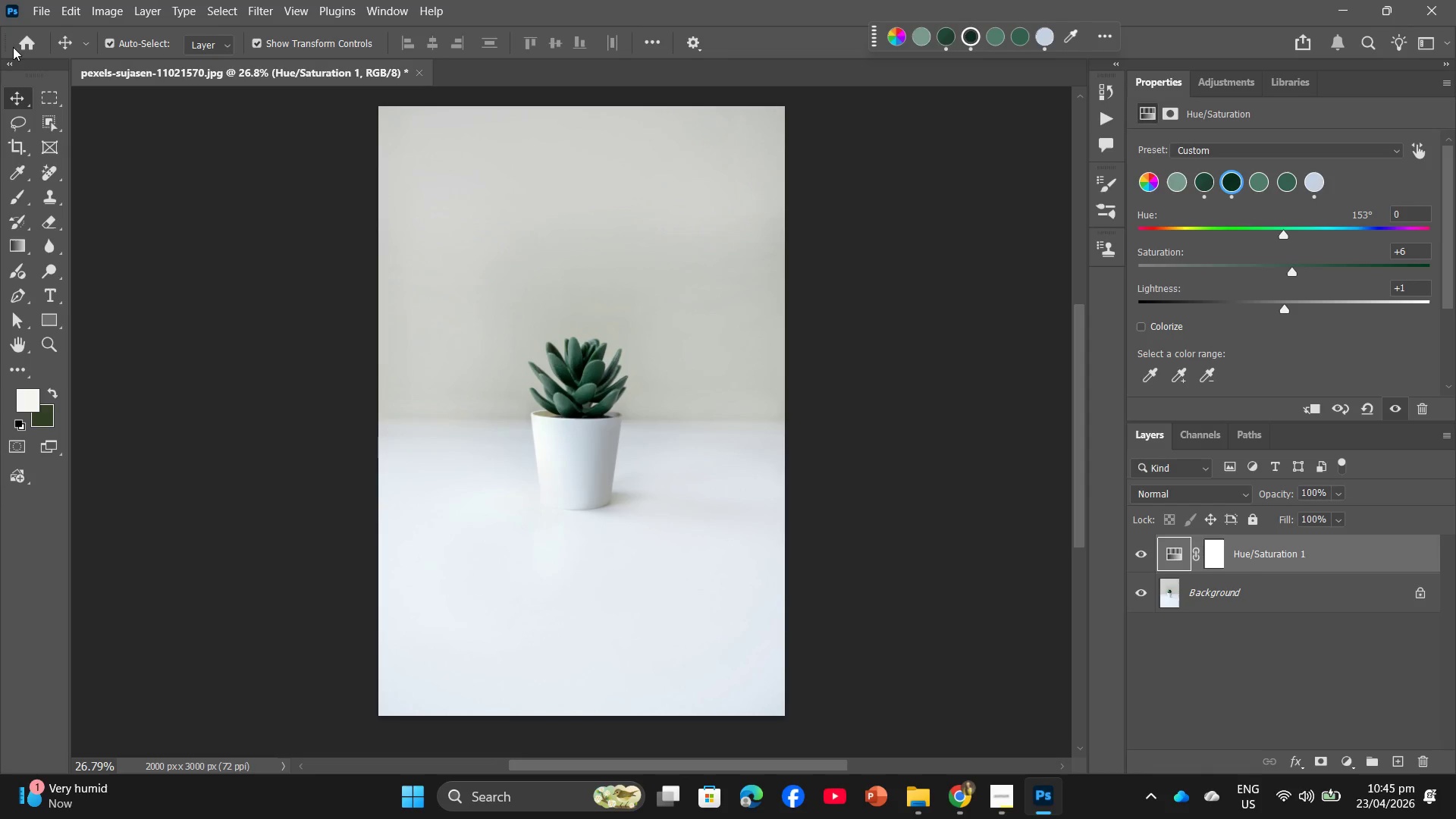 
left_click([35, 8])
 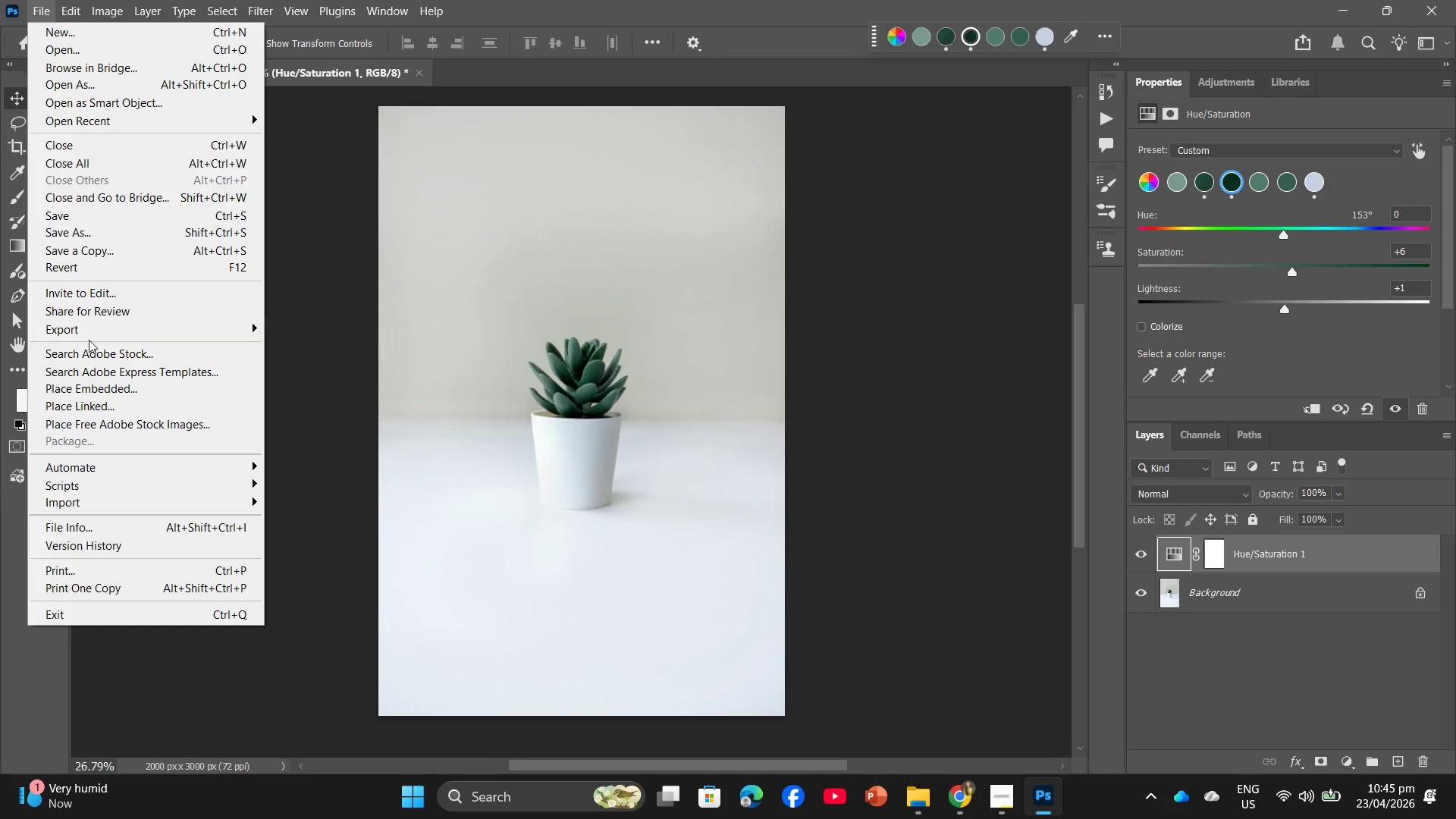 
left_click([94, 326])
 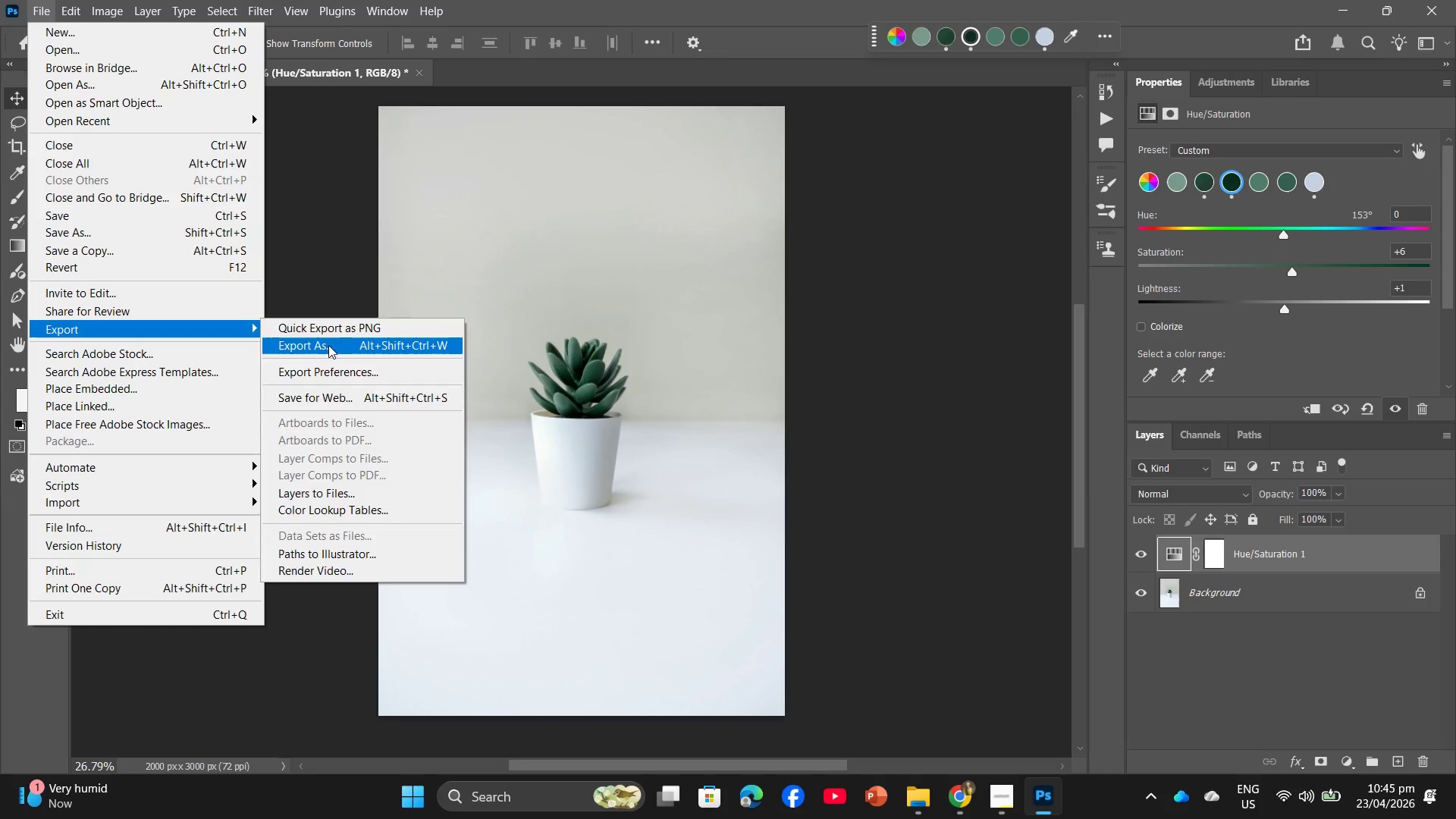 
left_click([333, 345])
 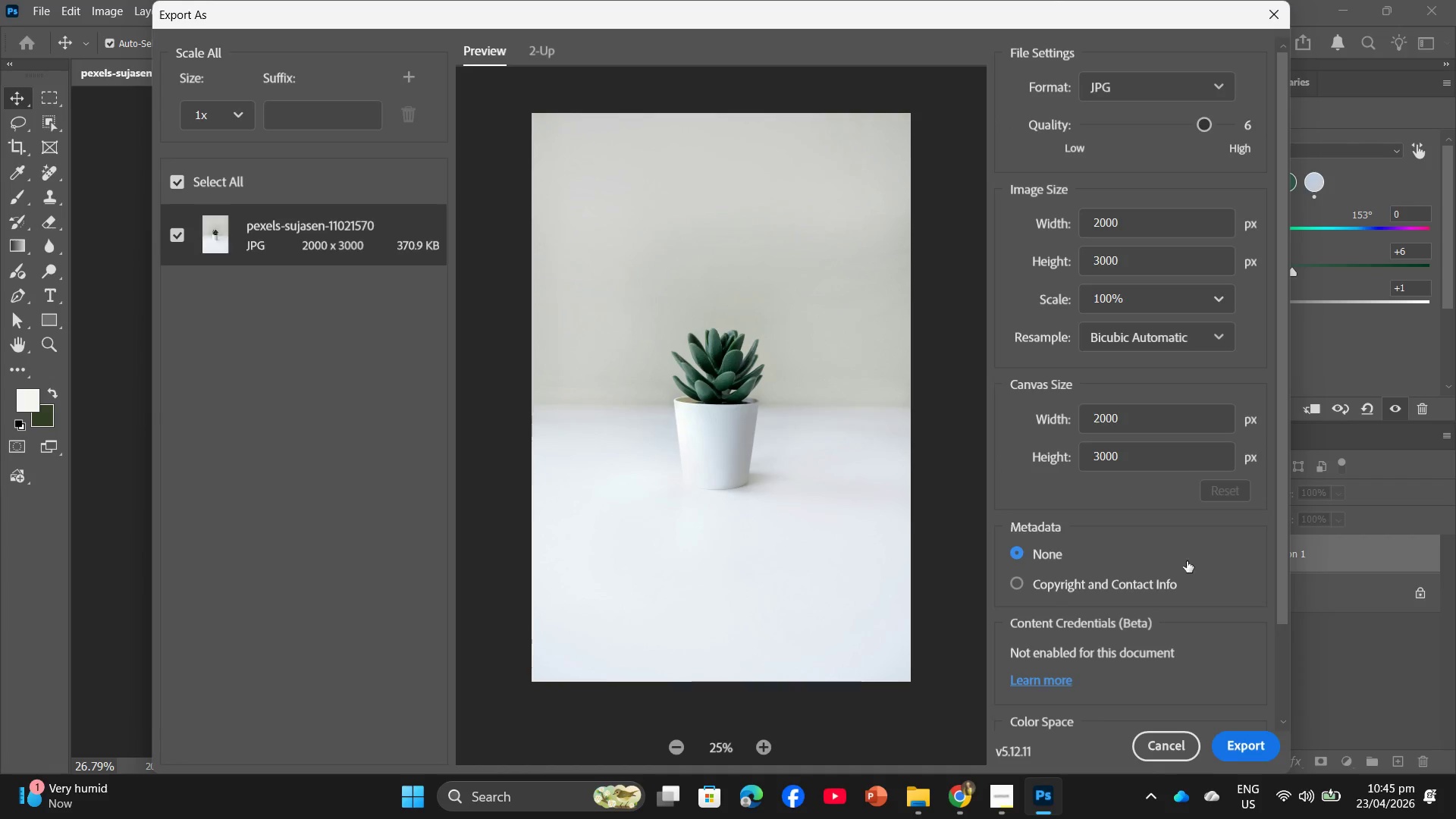 
left_click([1238, 753])
 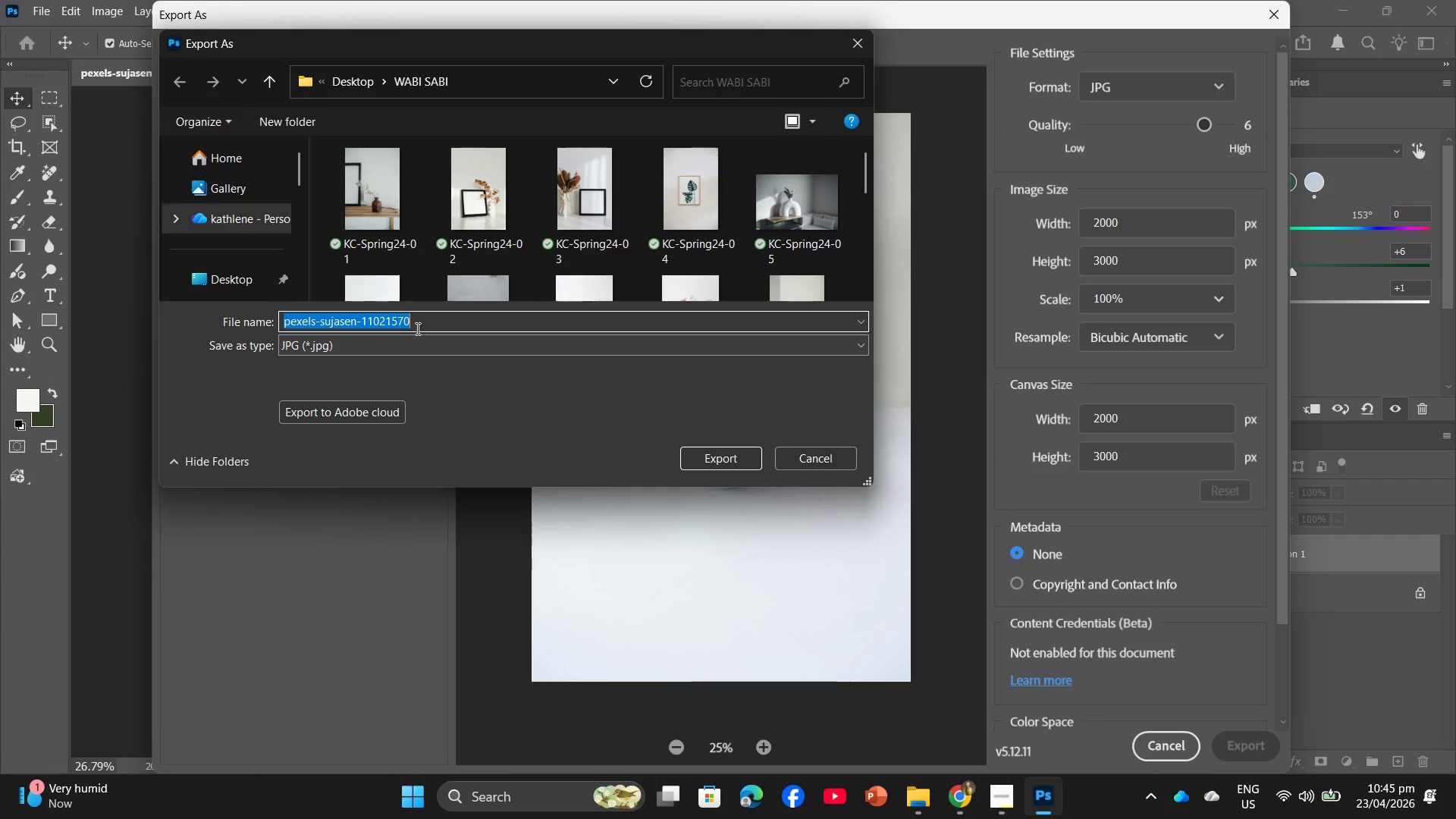 
key(Control+V)
 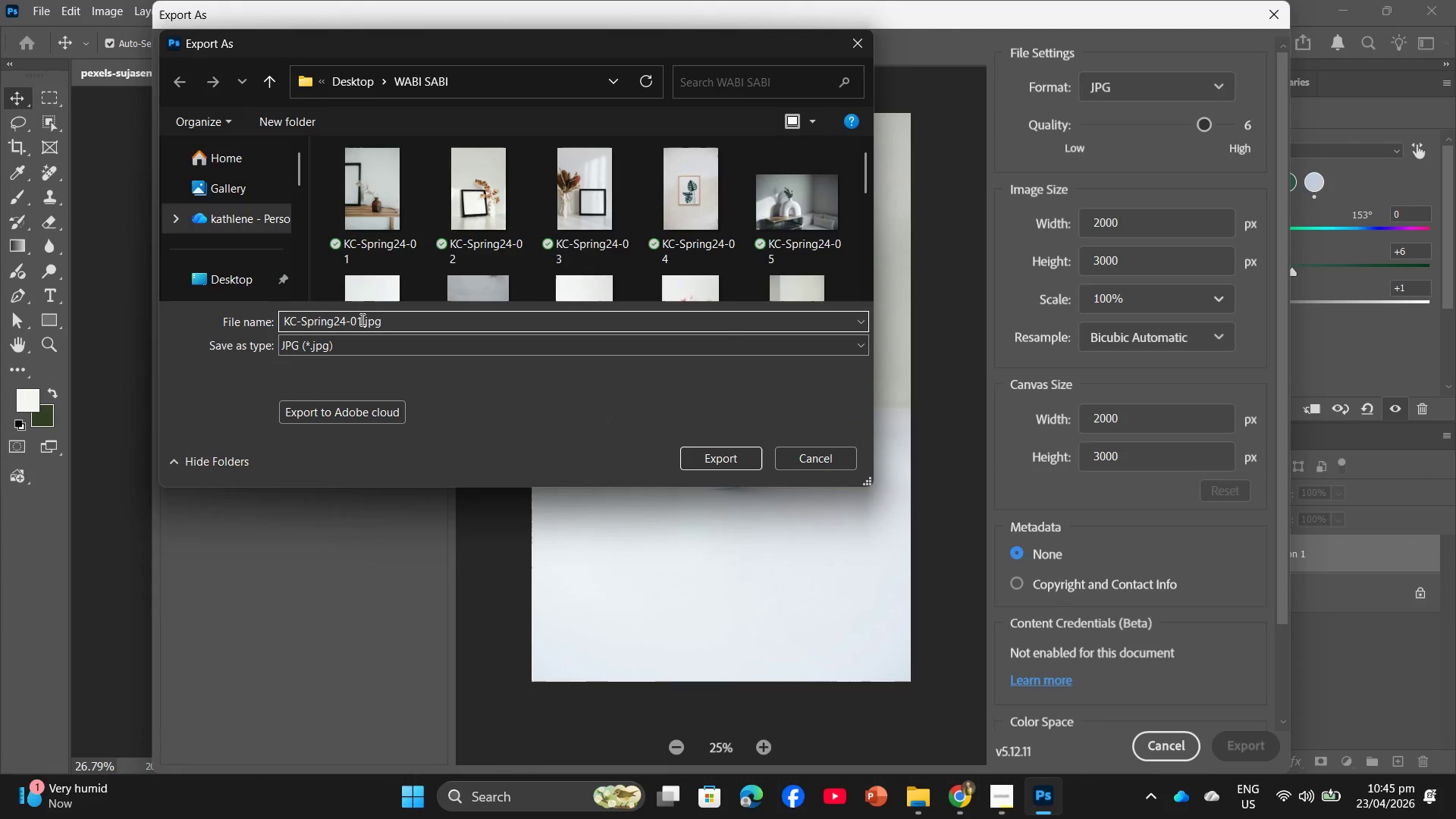 
left_click_drag(start_coordinate=[361, 319], to_coordinate=[352, 315])
 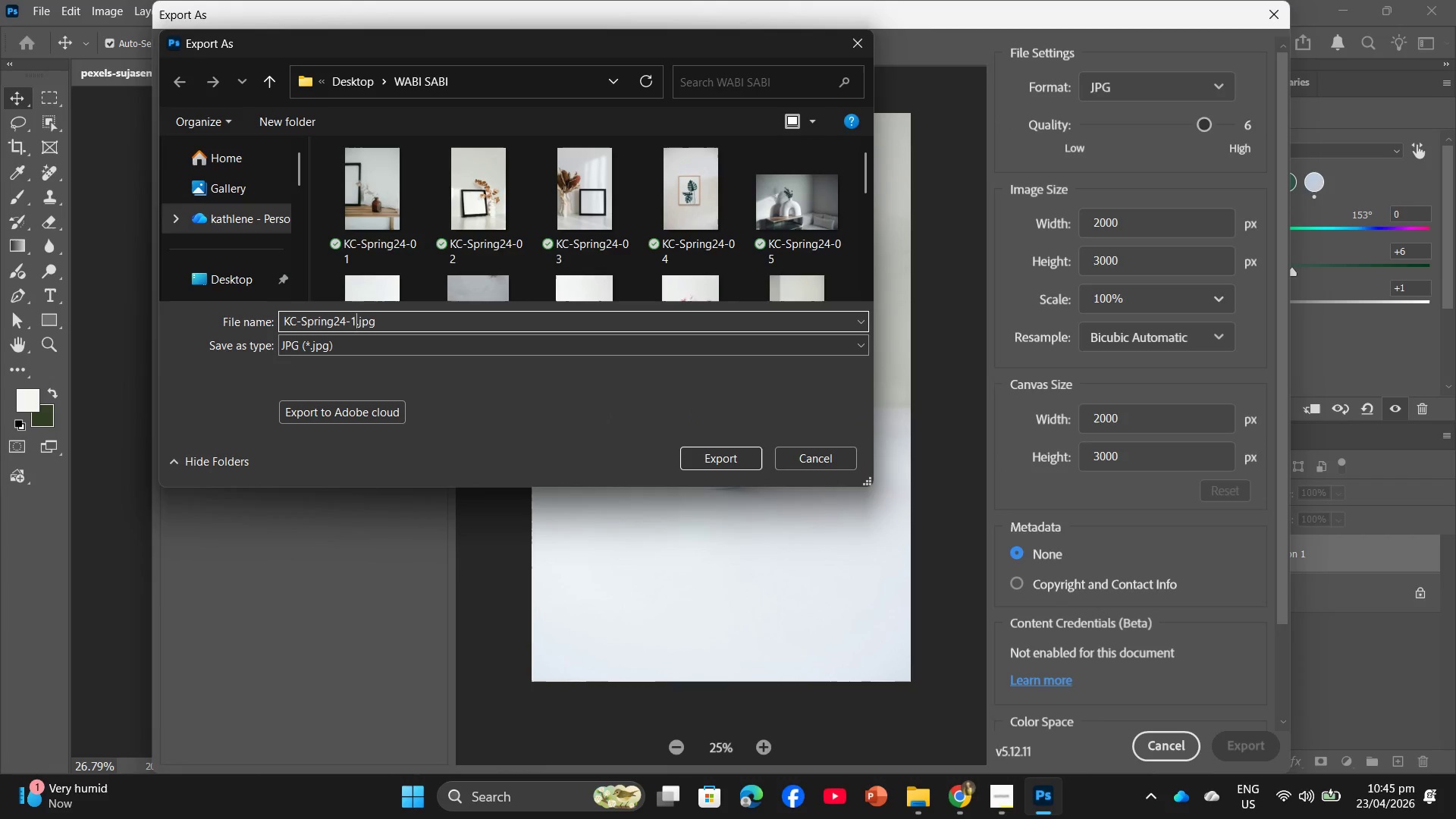 
type(18)
 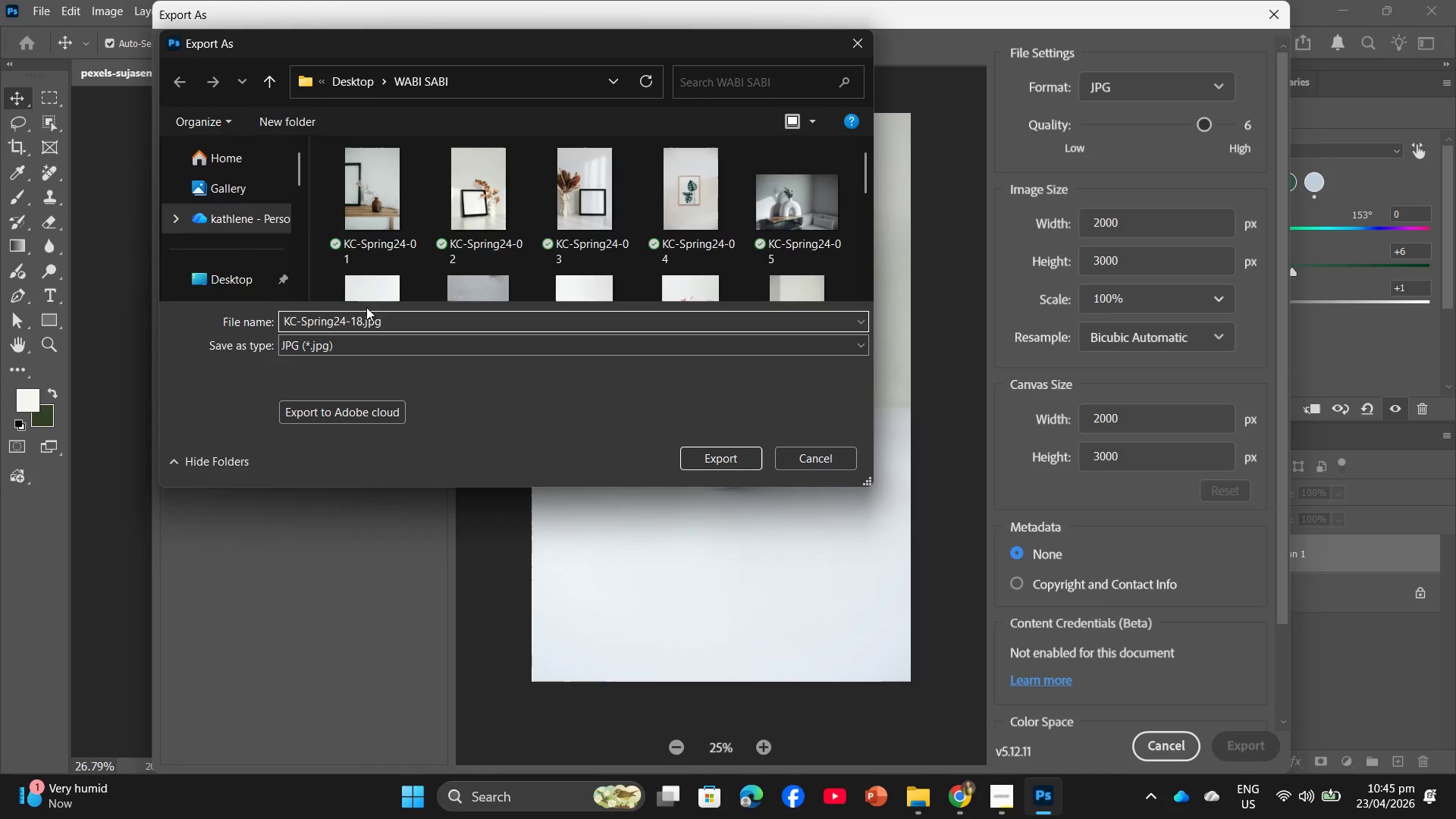 
key(Enter)
 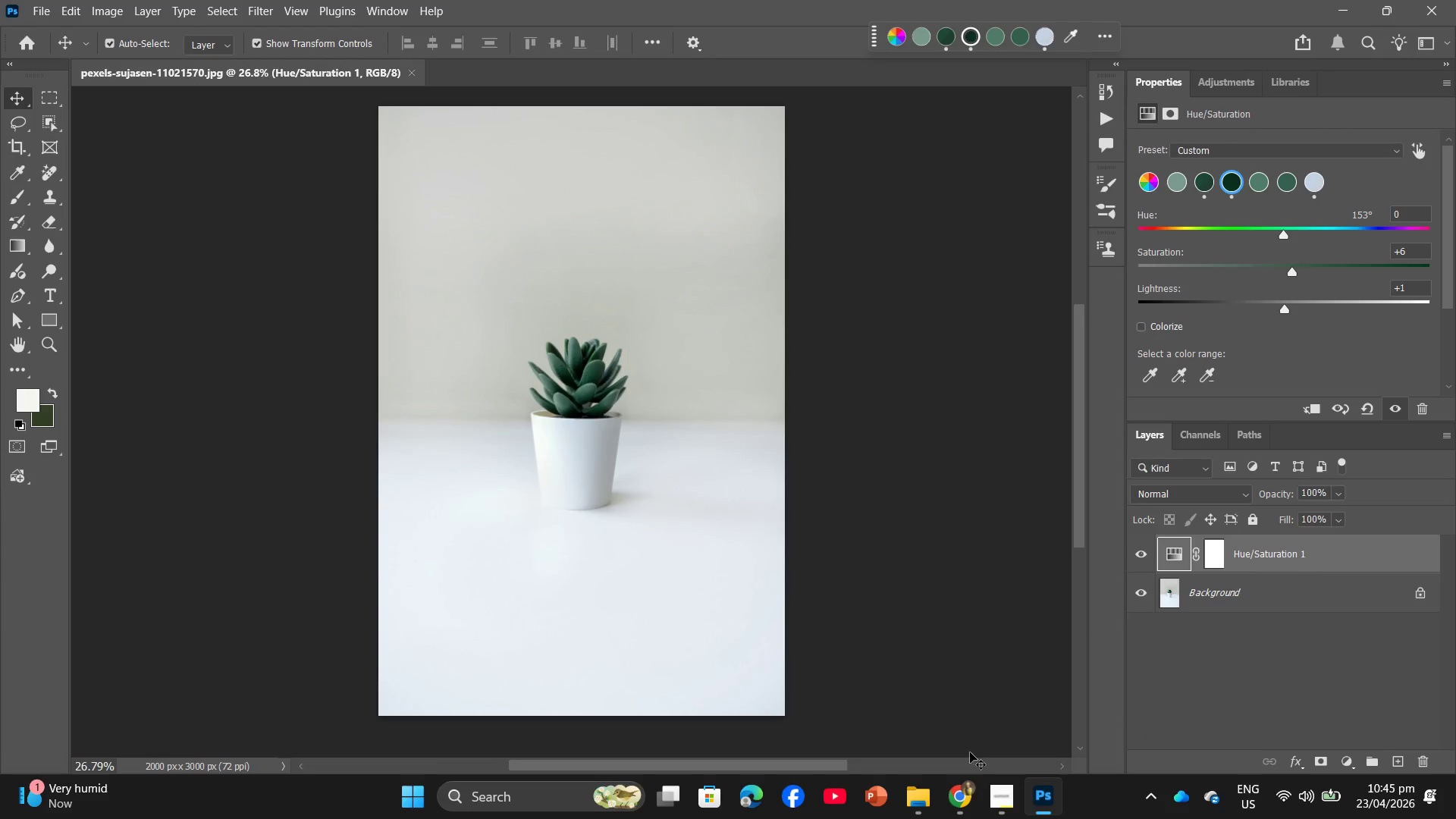 
left_click([967, 804])
 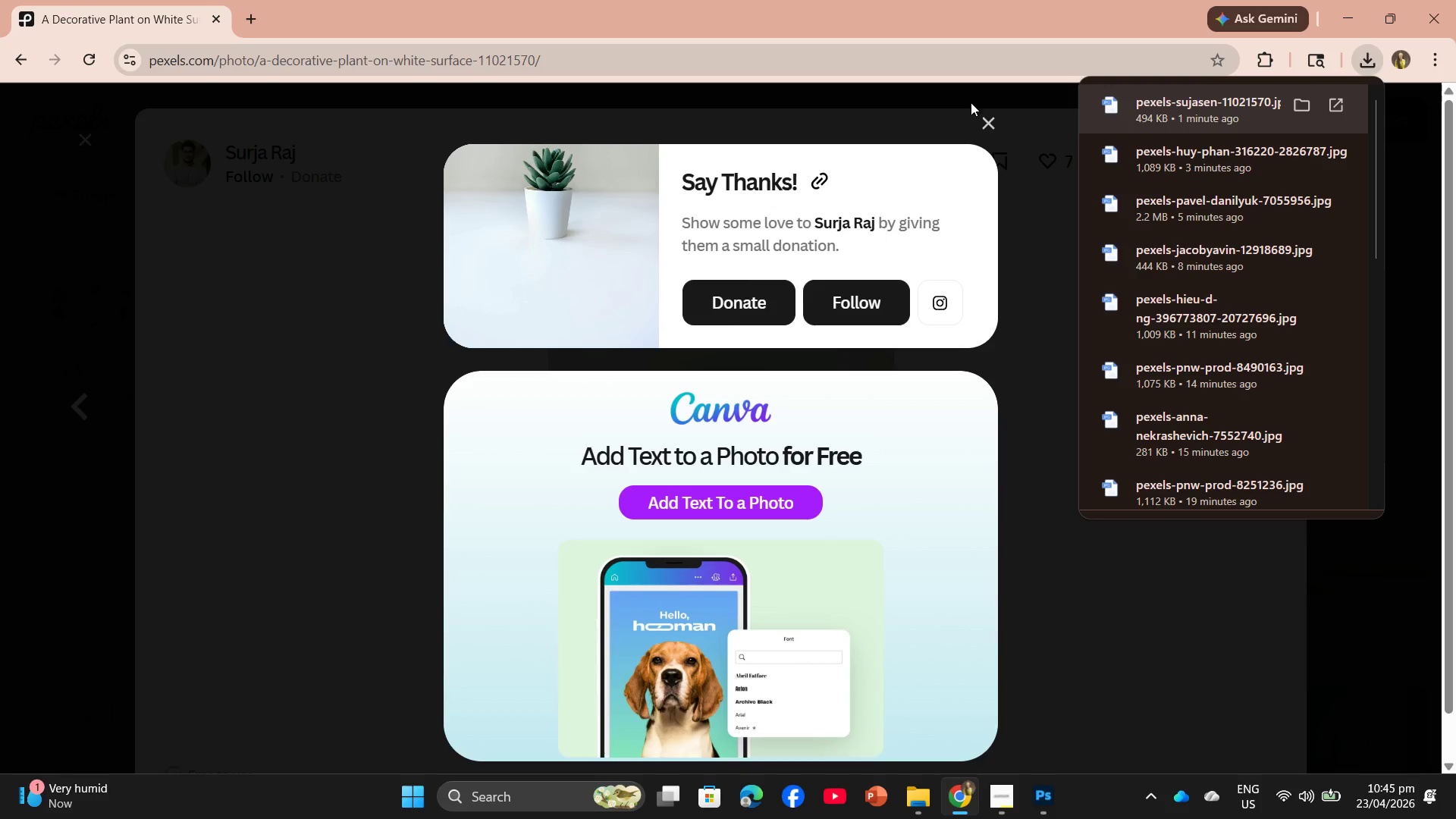 
left_click([981, 123])
 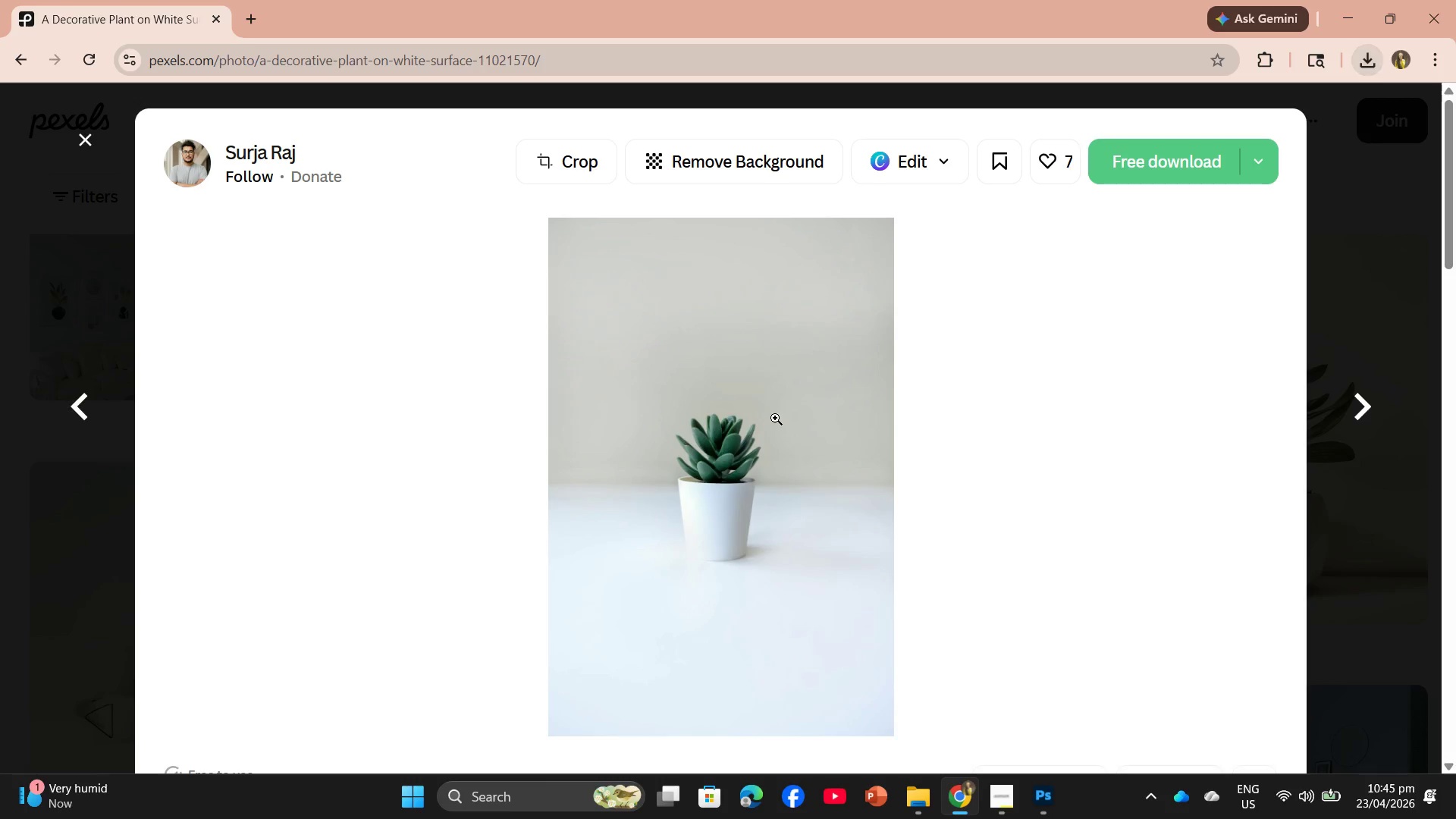 
scroll: coordinate [794, 397], scroll_direction: down, amount: 19.0
 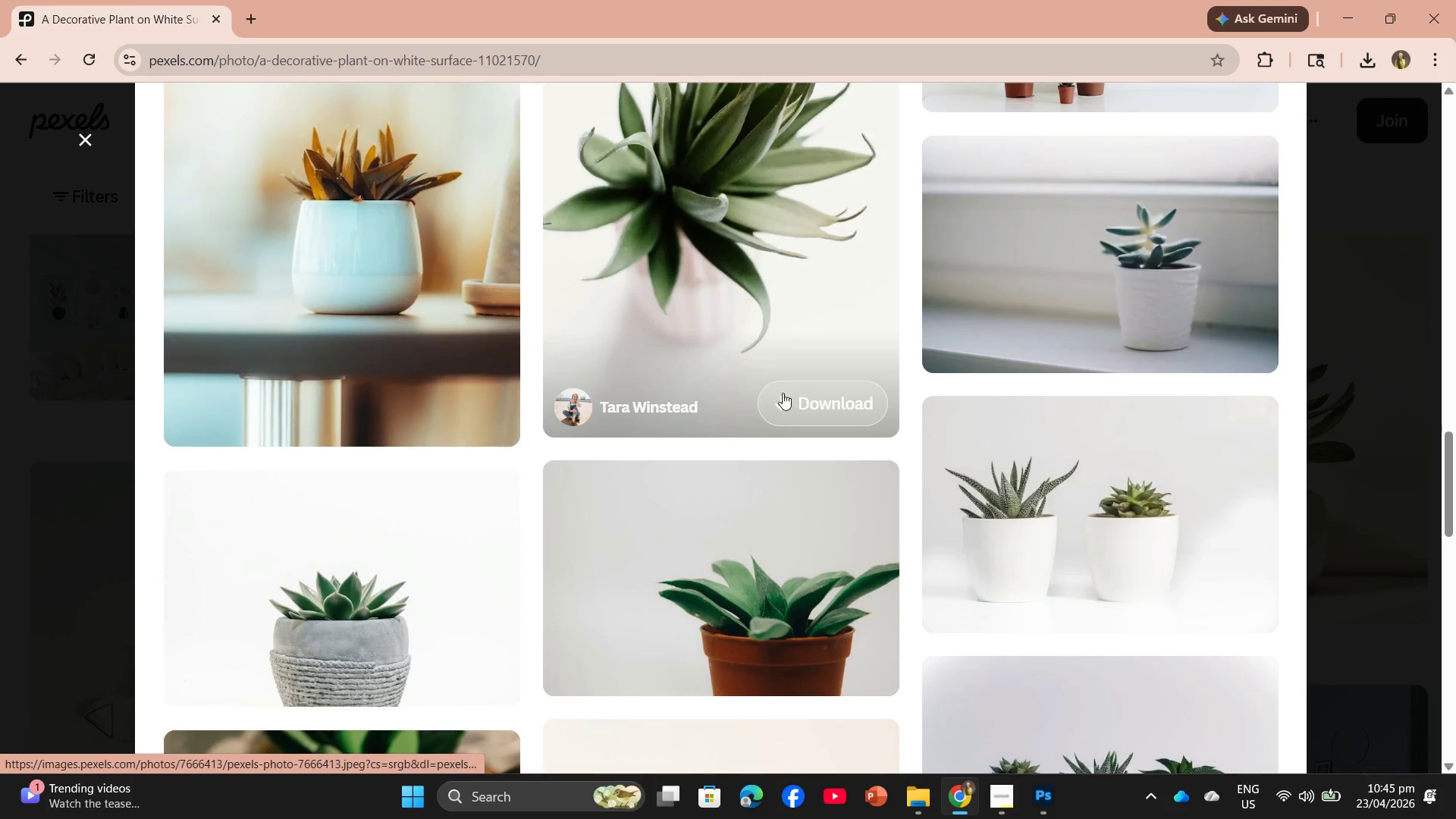 
left_click([363, 243])
 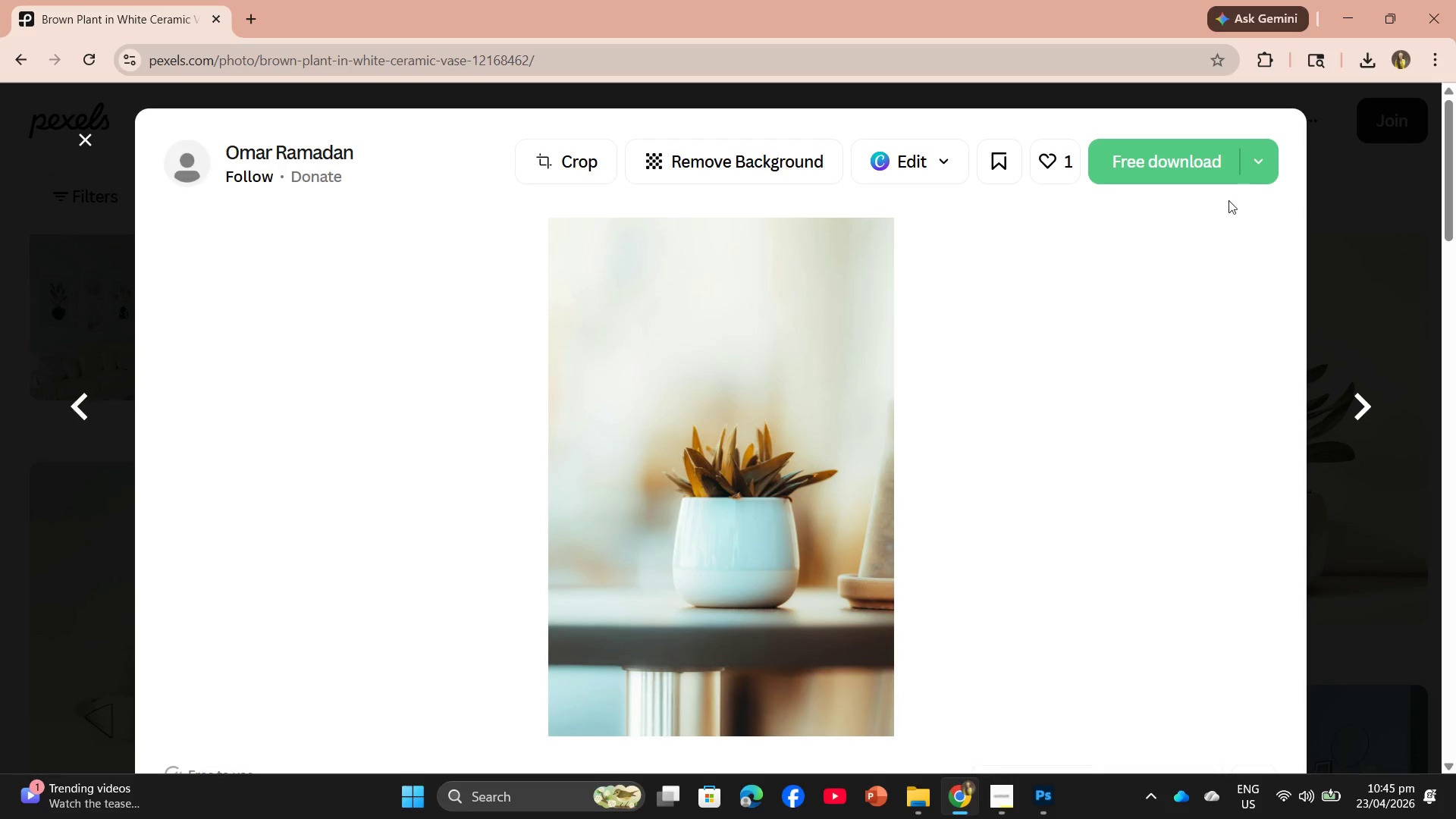 
left_click([1149, 171])
 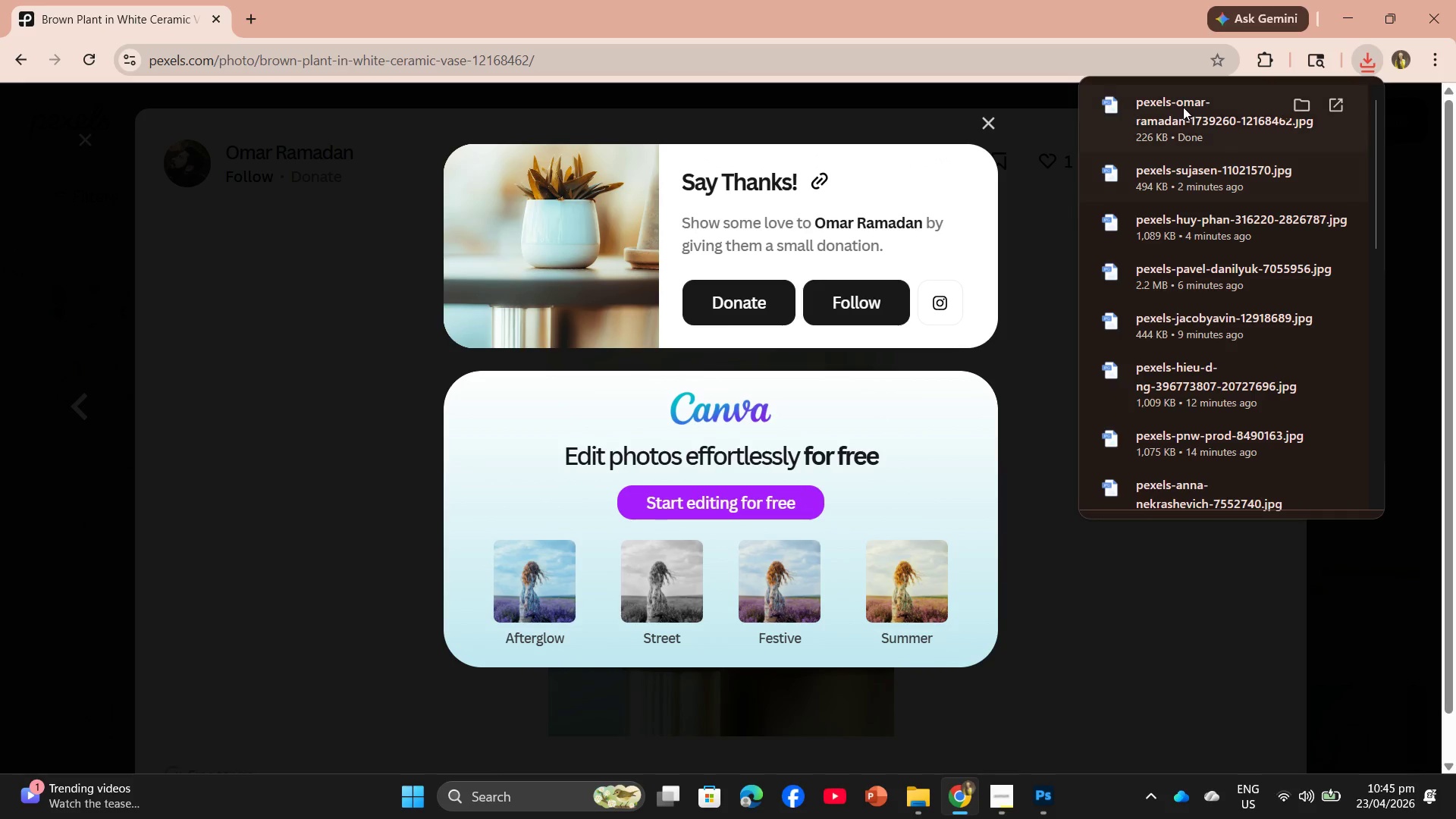 
left_click_drag(start_coordinate=[1179, 113], to_coordinate=[533, 72])
 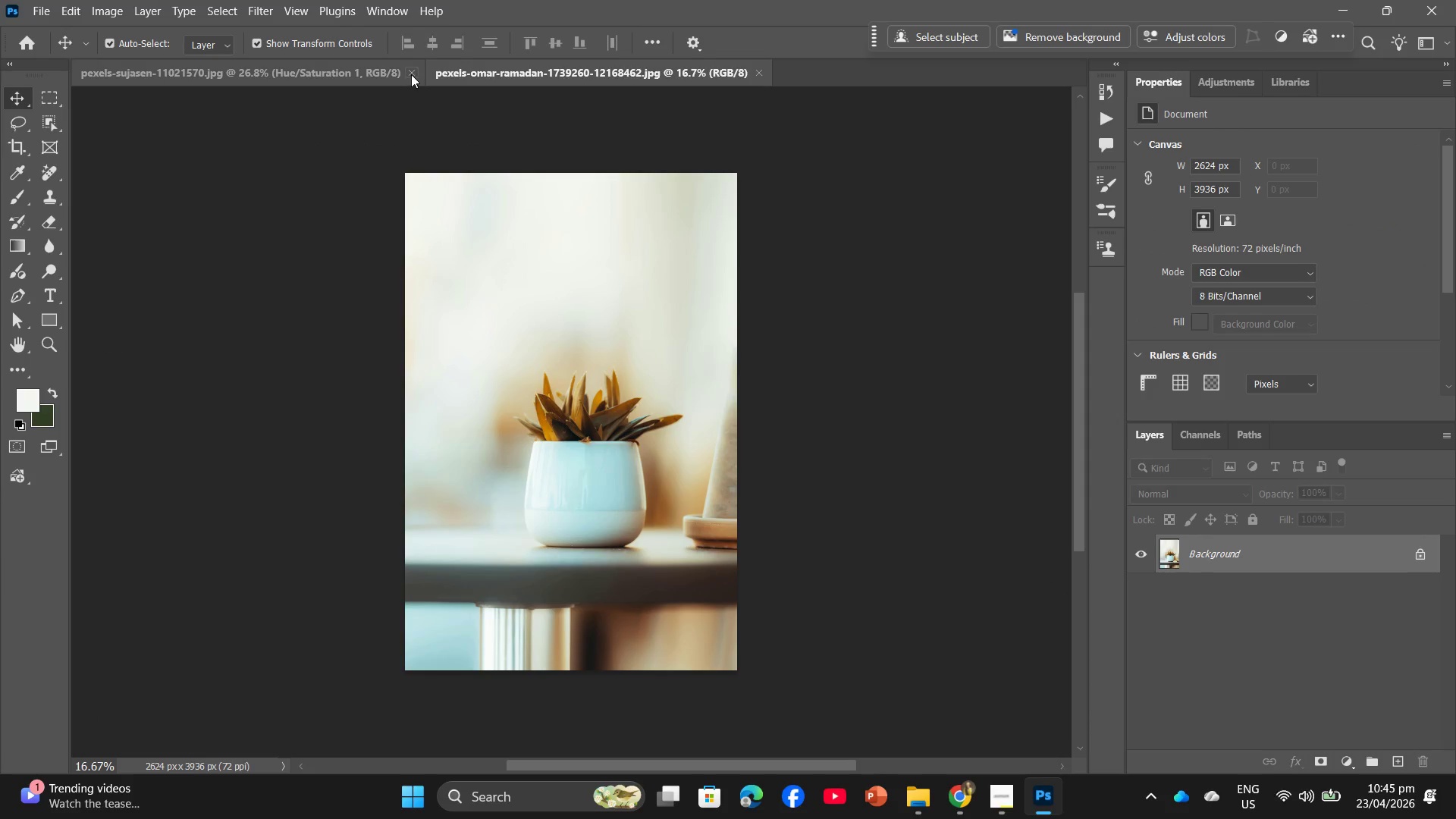 
left_click([412, 74])
 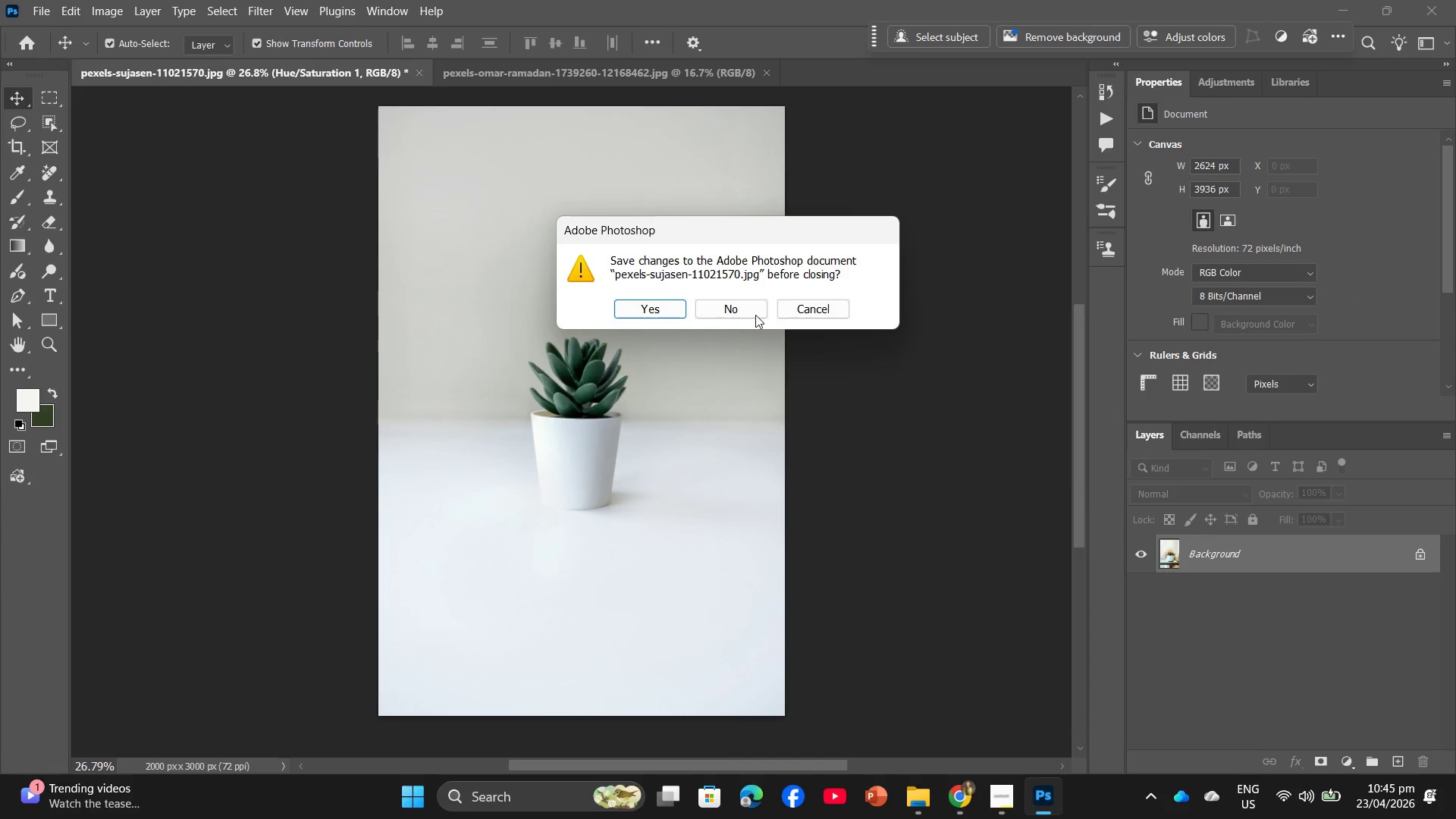 
left_click([754, 314])
 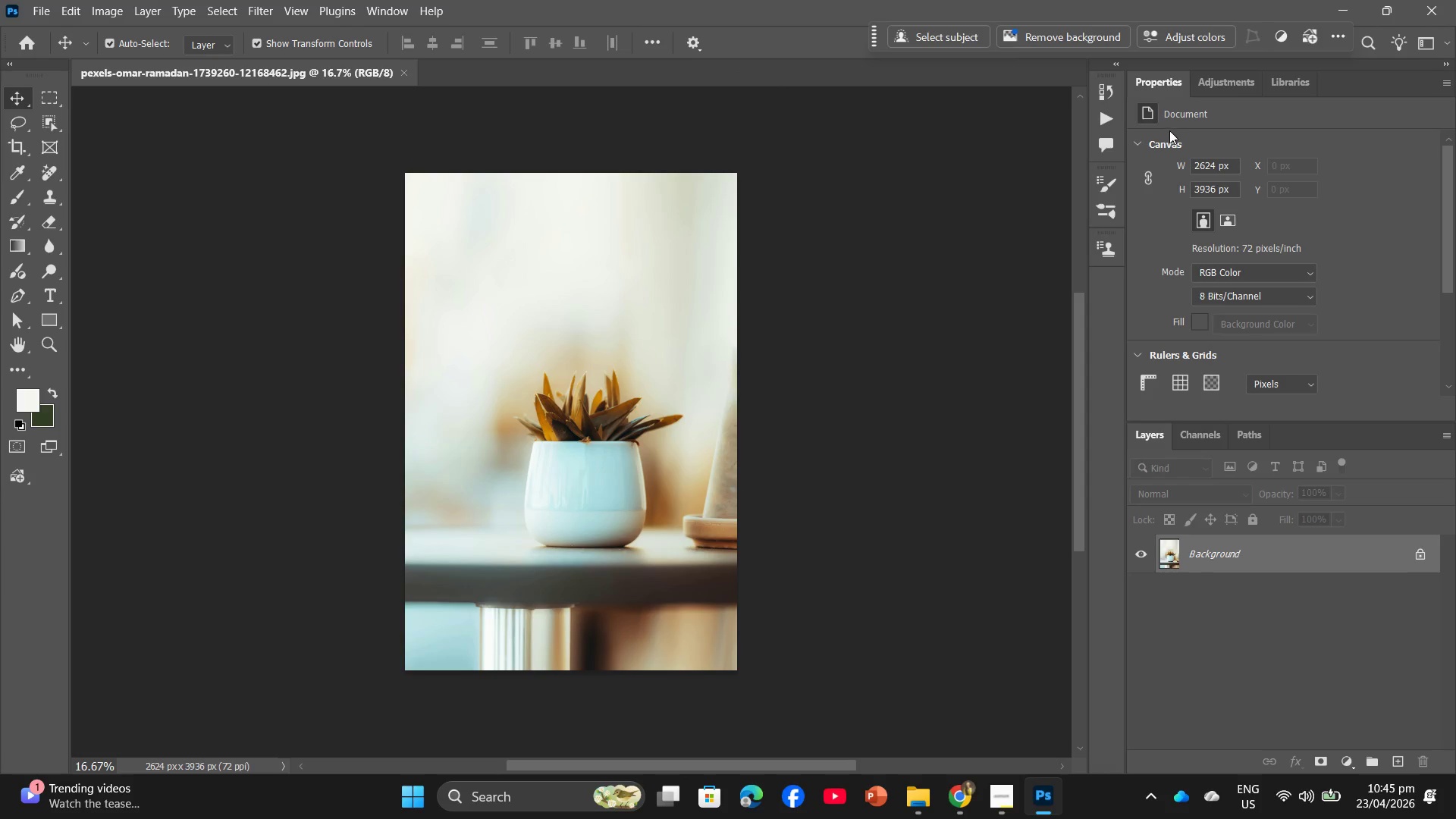 
left_click([121, 0])
 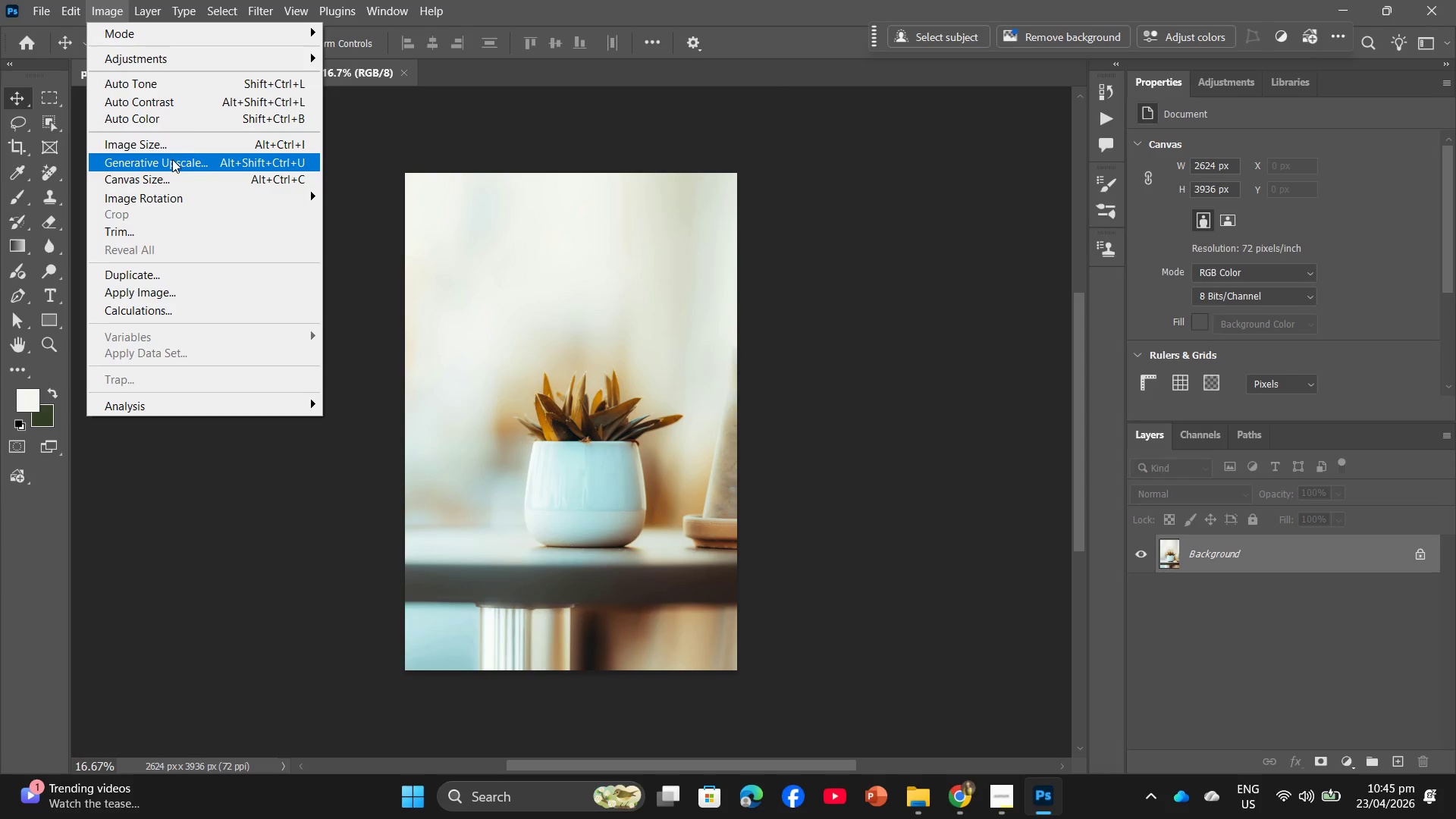 
left_click([175, 146])
 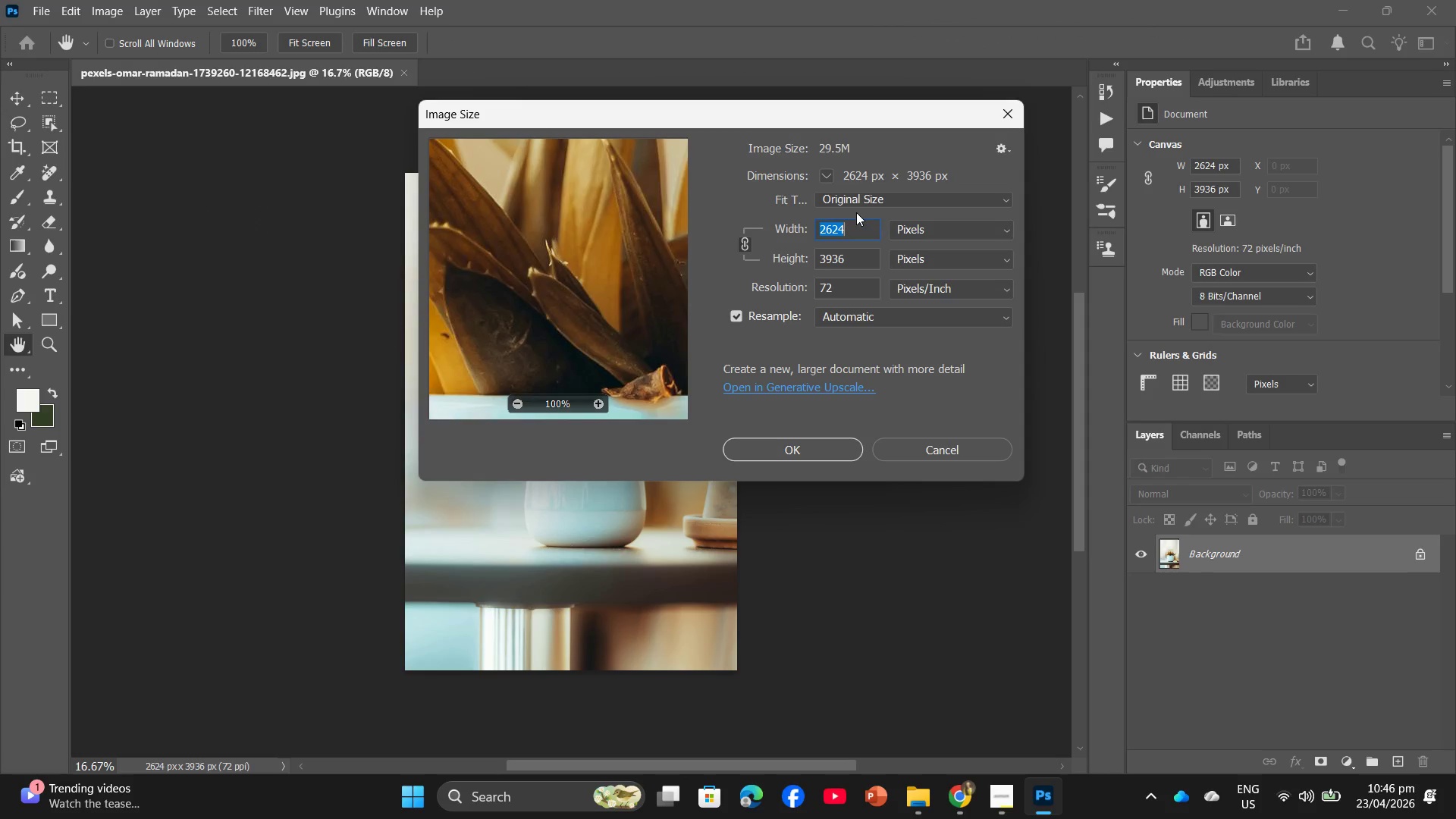 
key(Numpad2)
 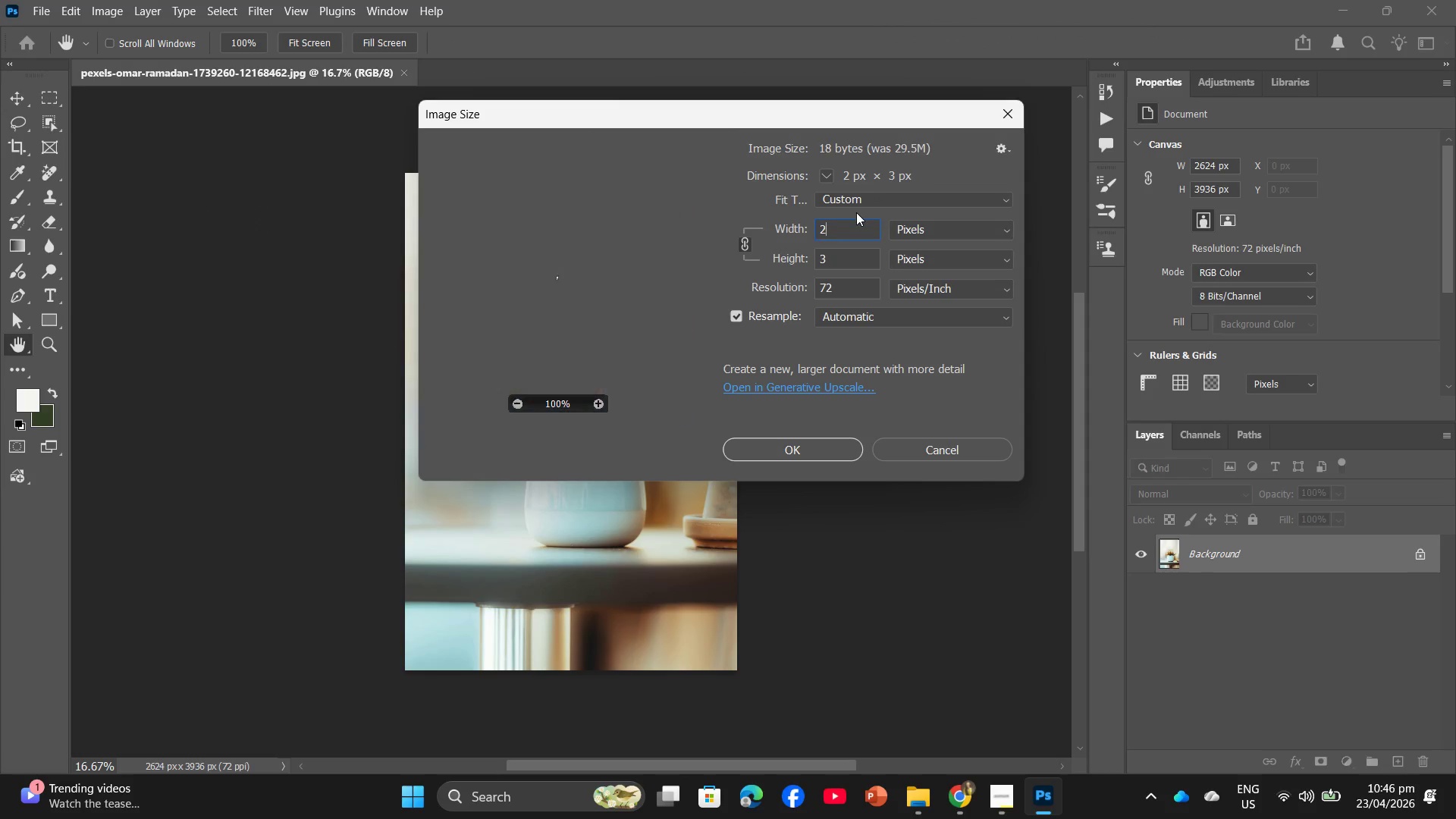 
key(Numpad0)
 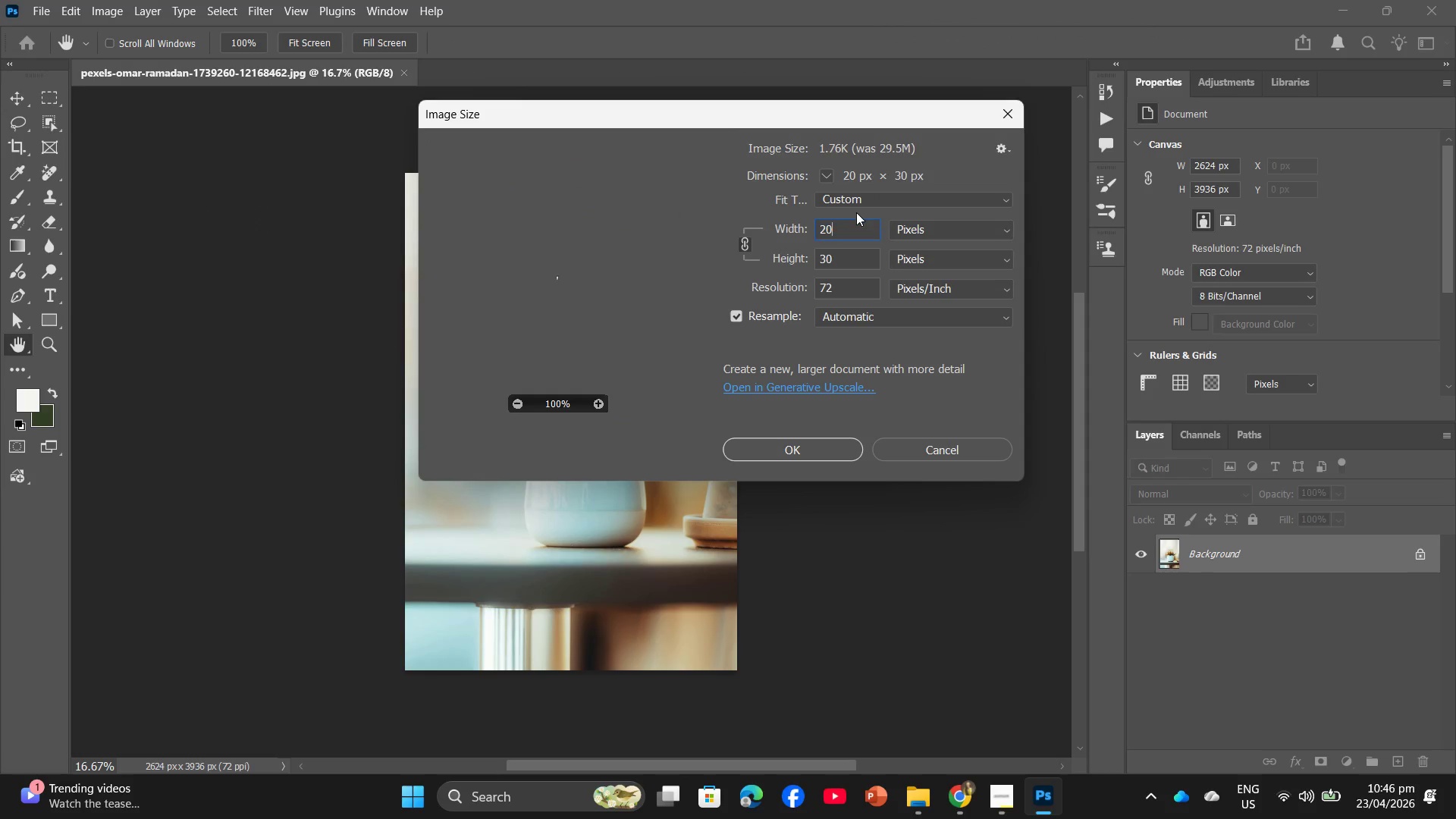 
key(Numpad0)
 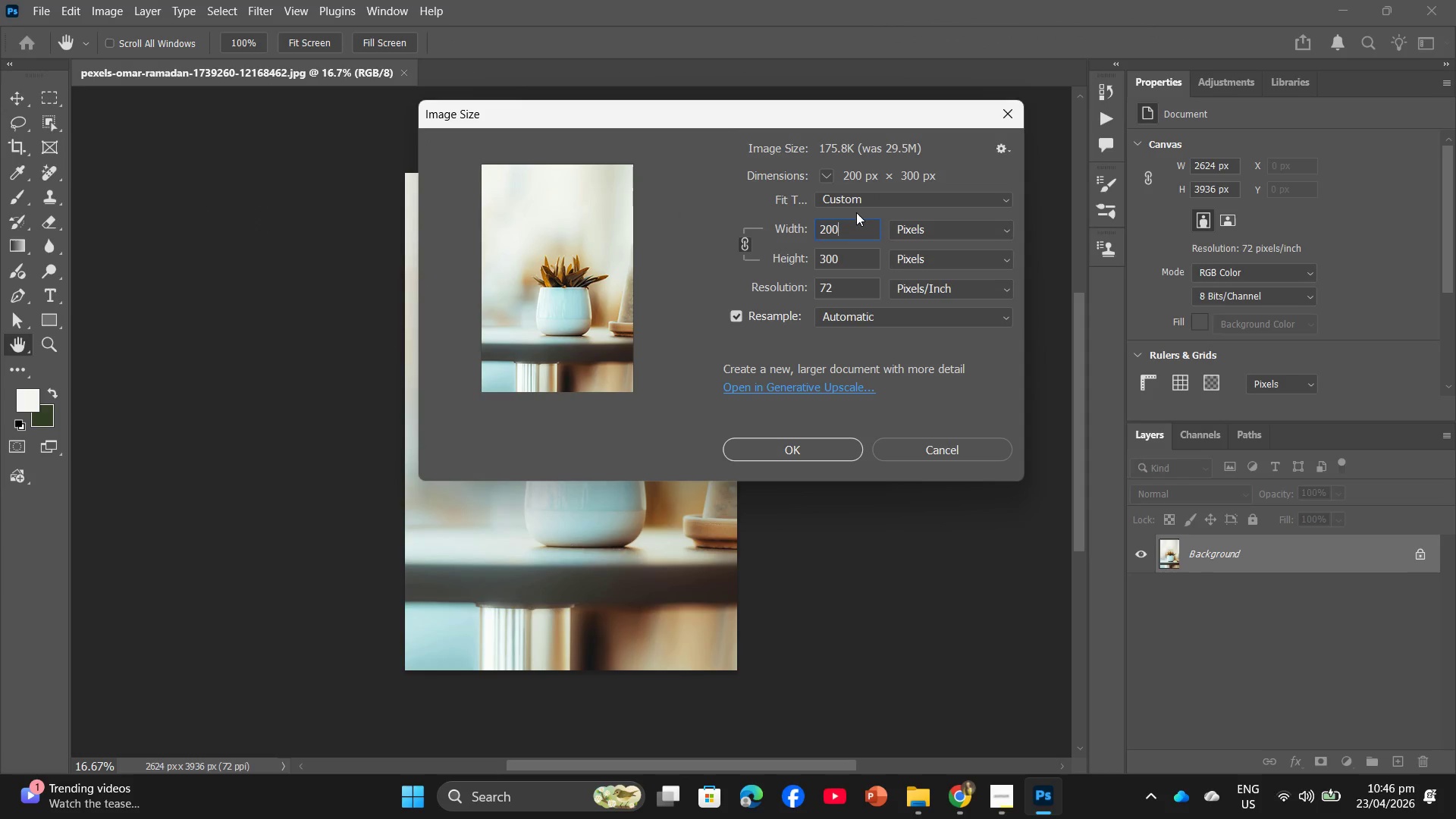 
key(Numpad0)
 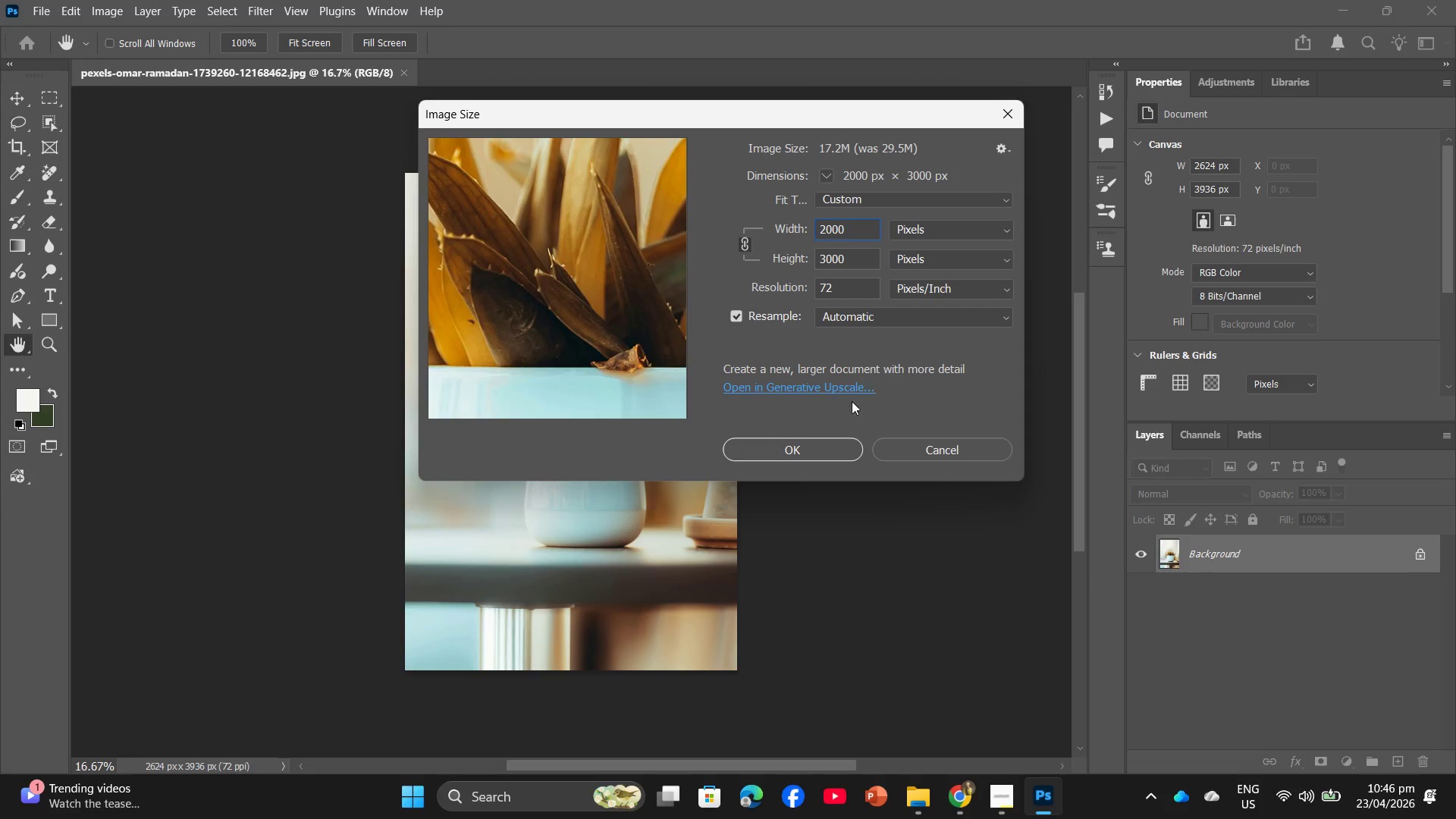 
left_click([814, 447])
 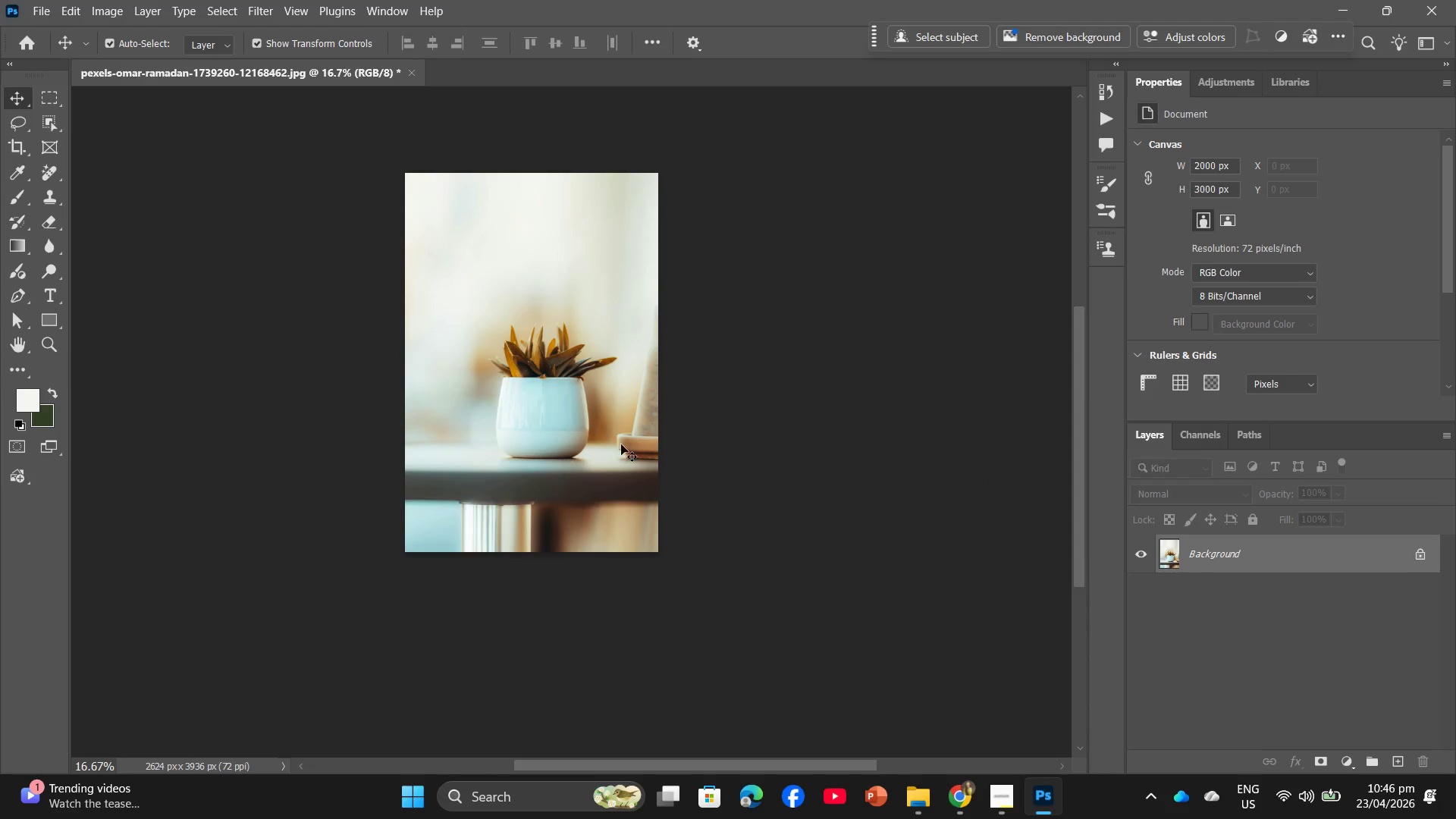 
hold_key(key=AltLeft, duration=0.78)
 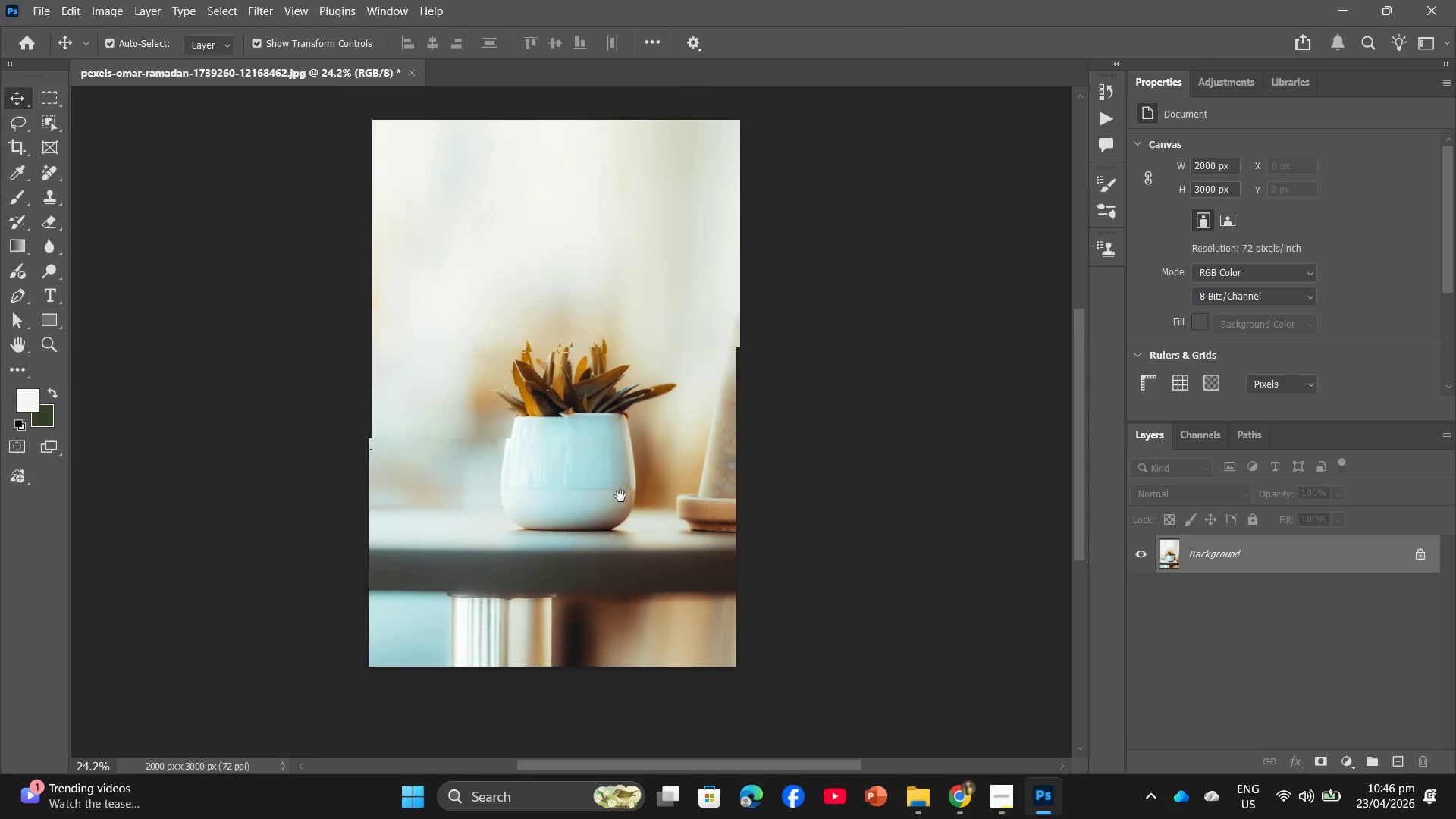 
hold_key(key=Space, duration=0.81)
 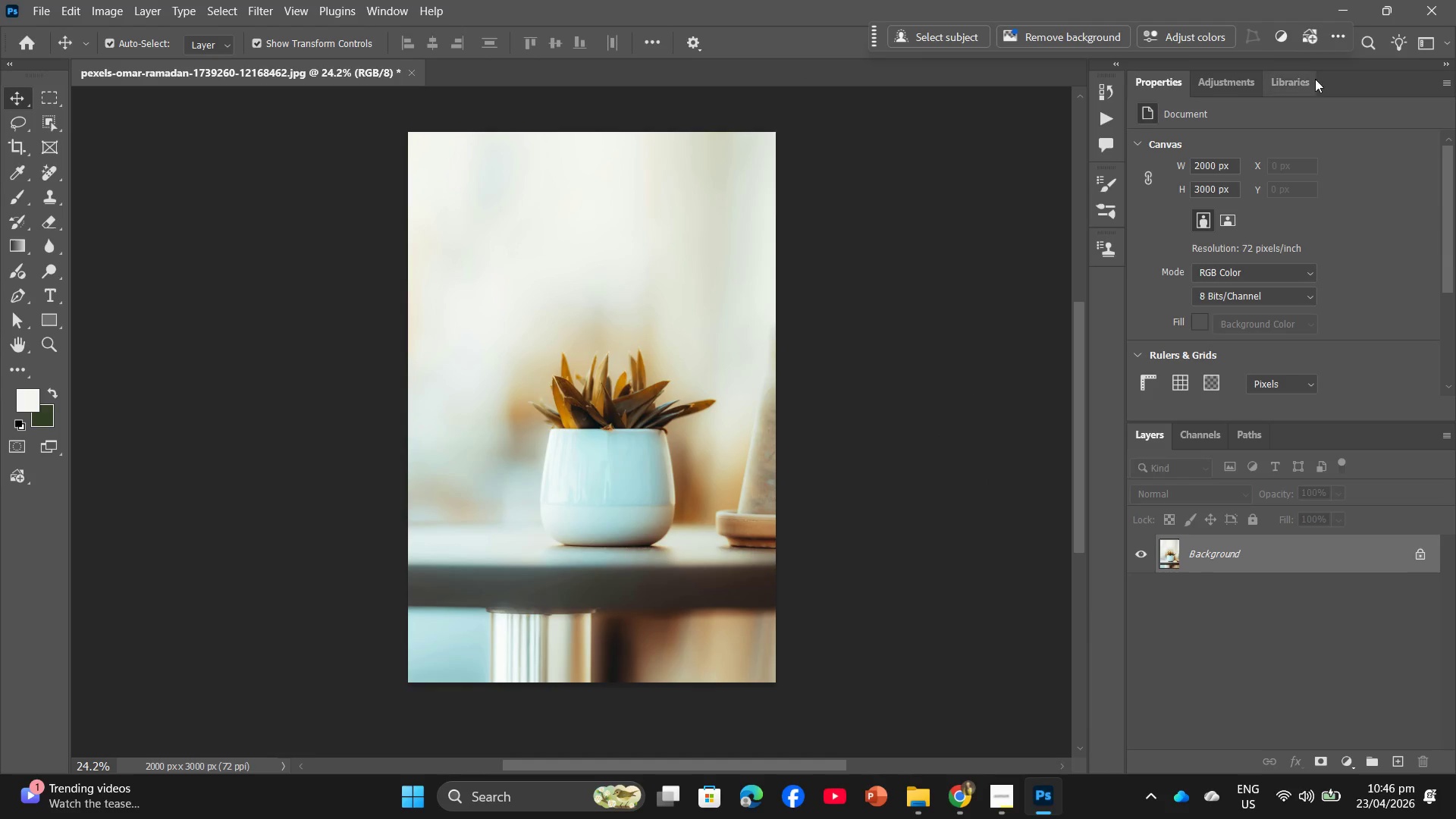 
scroll: coordinate [583, 457], scroll_direction: up, amount: 4.0
 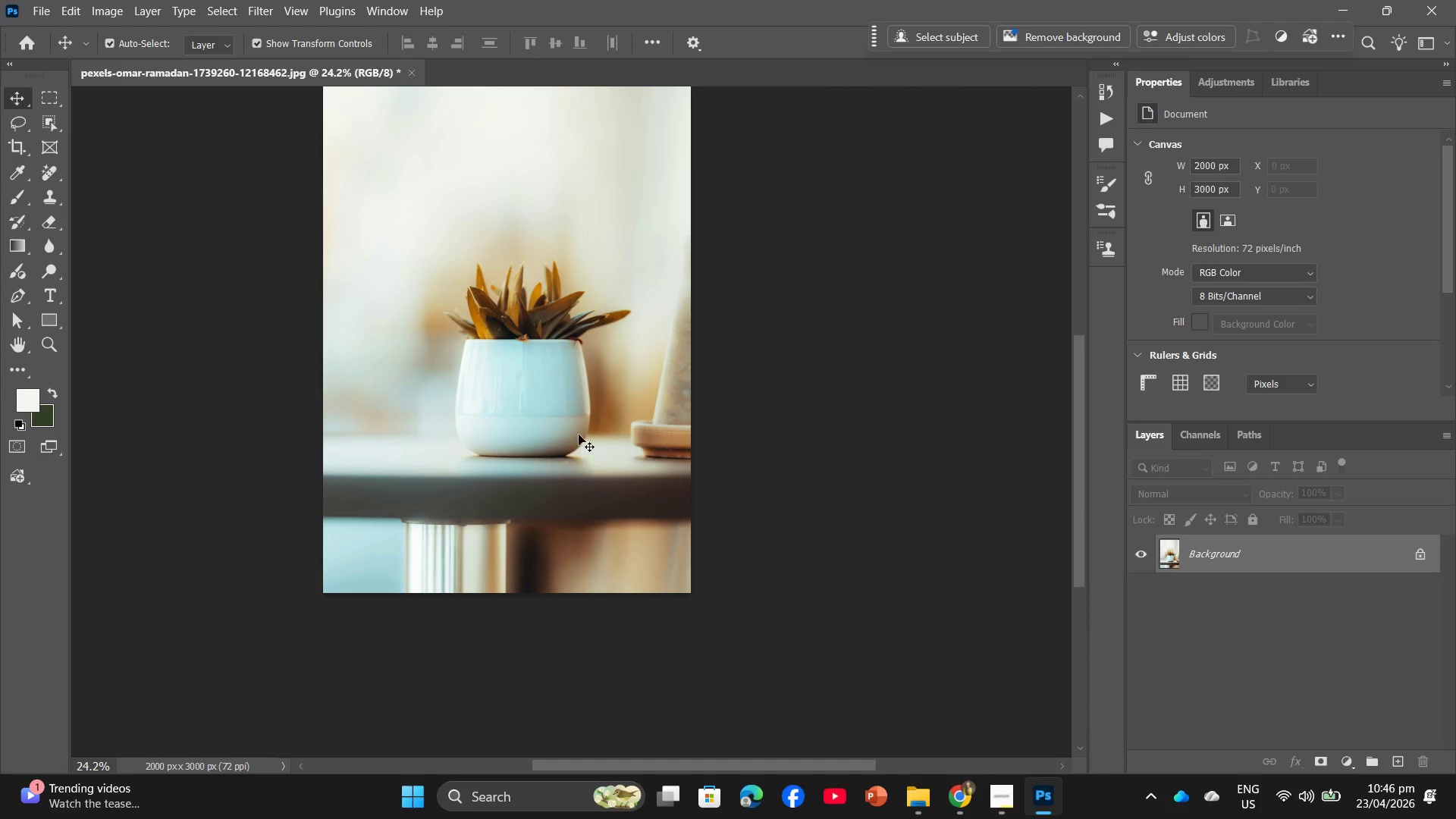 
left_click_drag(start_coordinate=[570, 417], to_coordinate=[655, 507])
 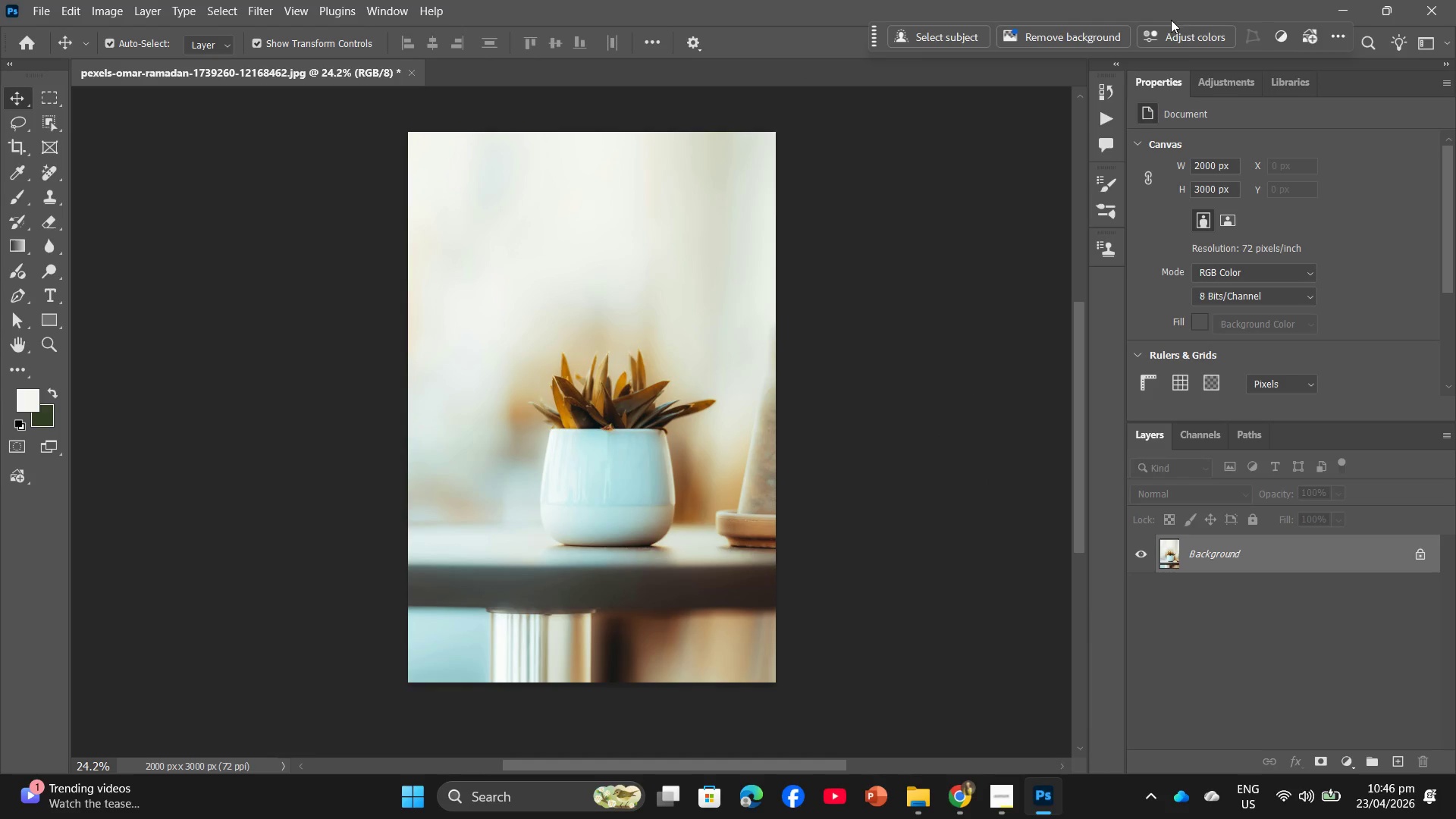 
left_click([1175, 36])
 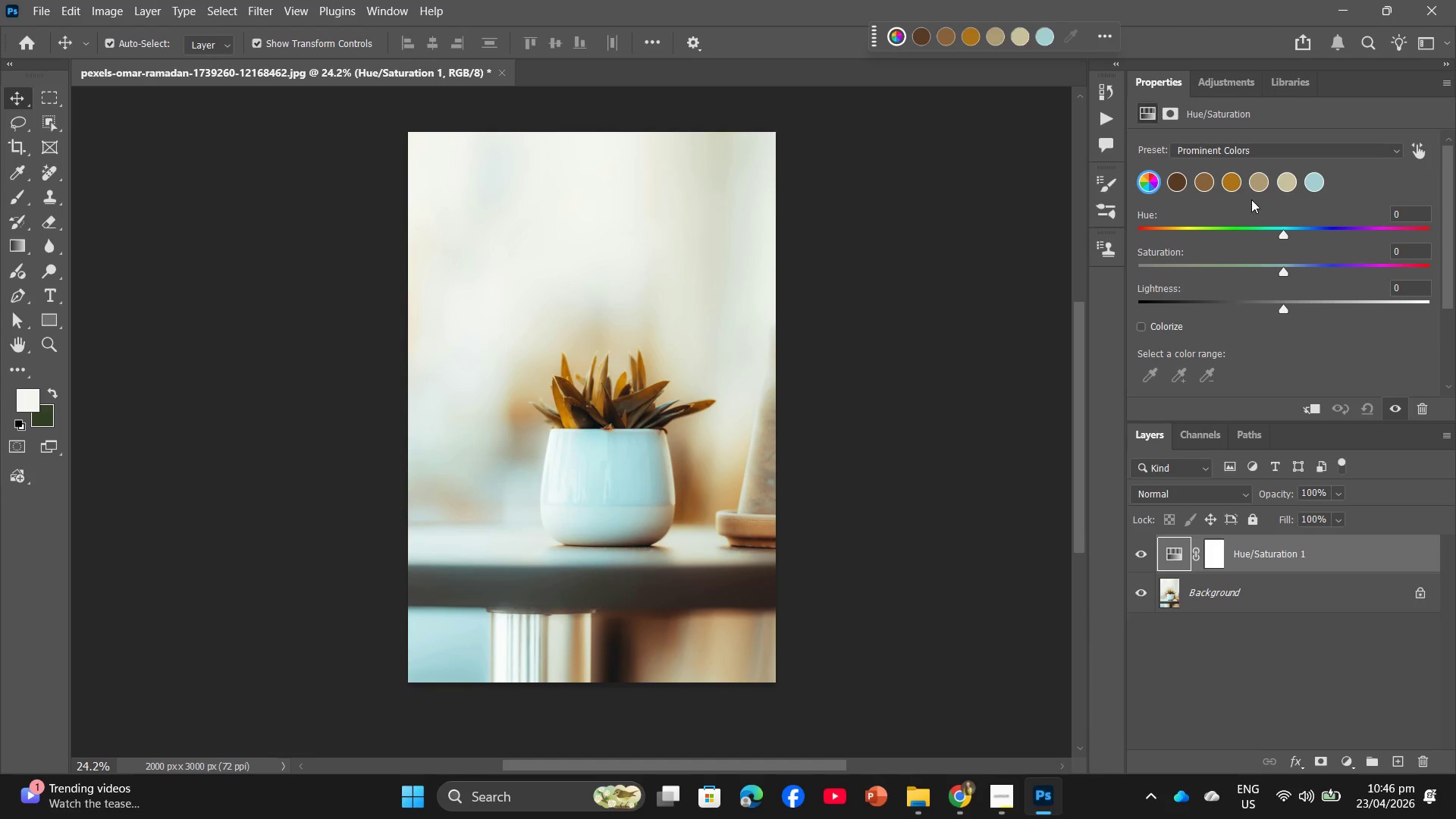 
left_click([1235, 184])
 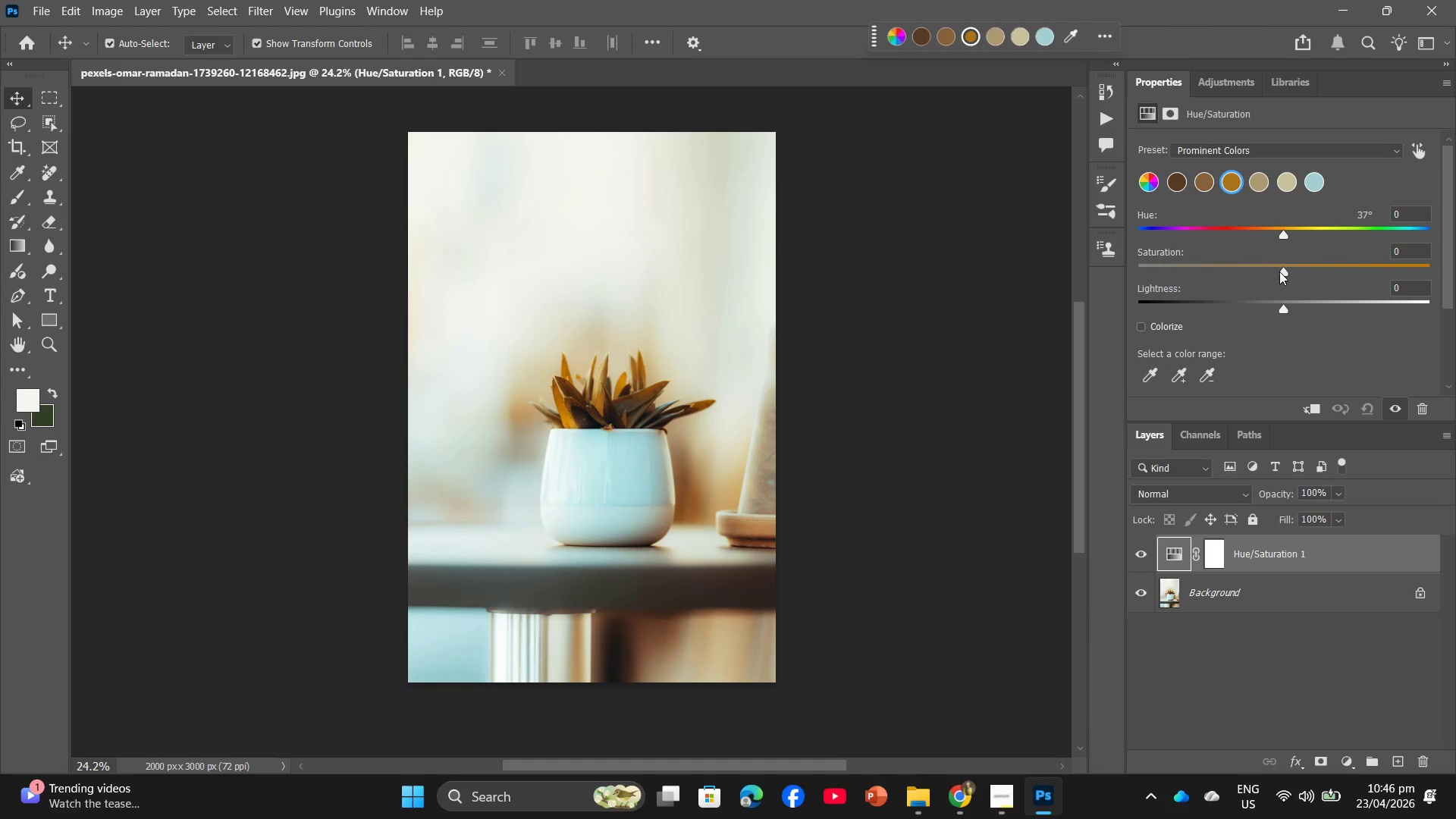 
left_click_drag(start_coordinate=[1279, 269], to_coordinate=[1257, 267])
 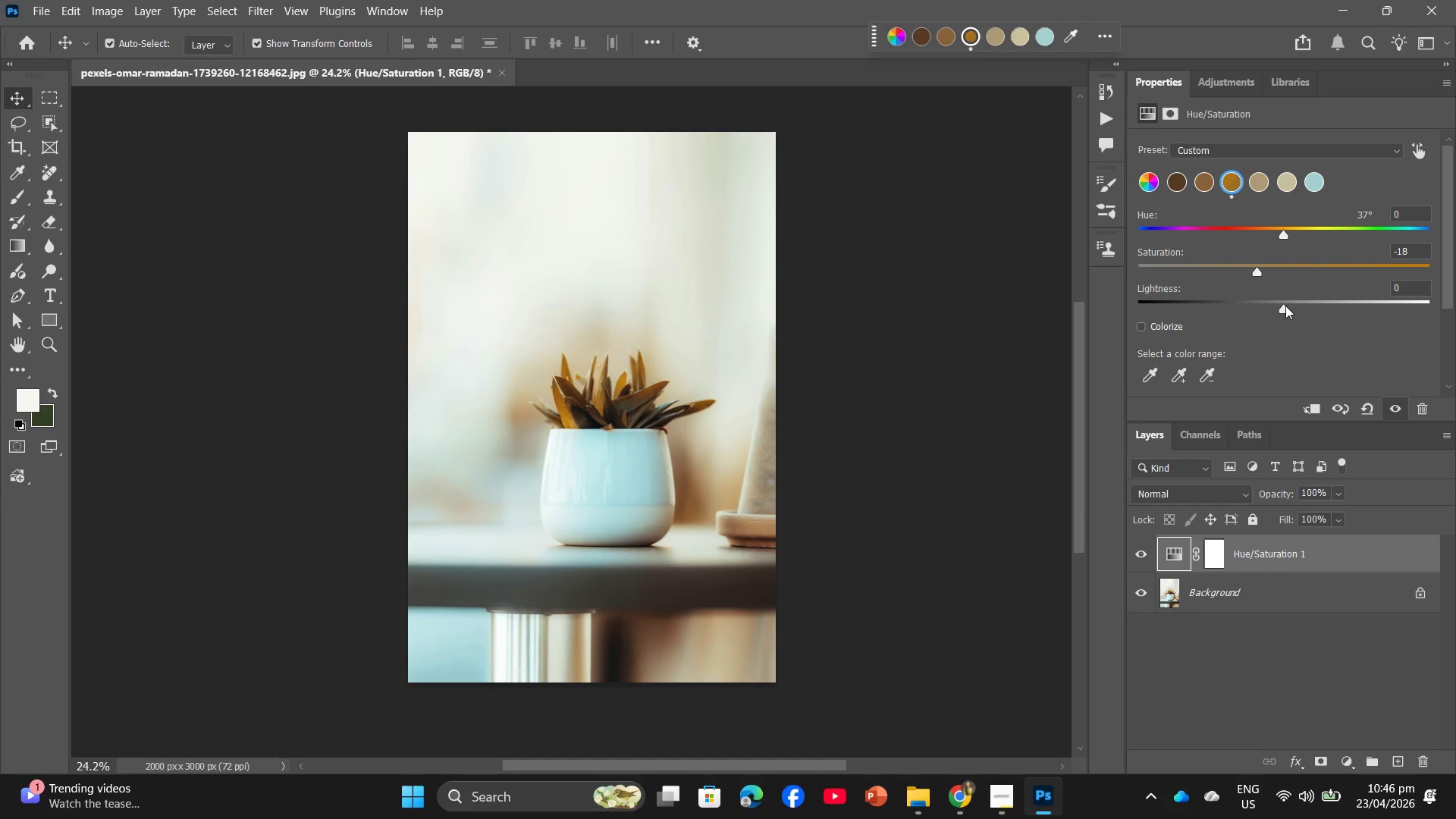 
left_click_drag(start_coordinate=[1285, 306], to_coordinate=[1269, 303])
 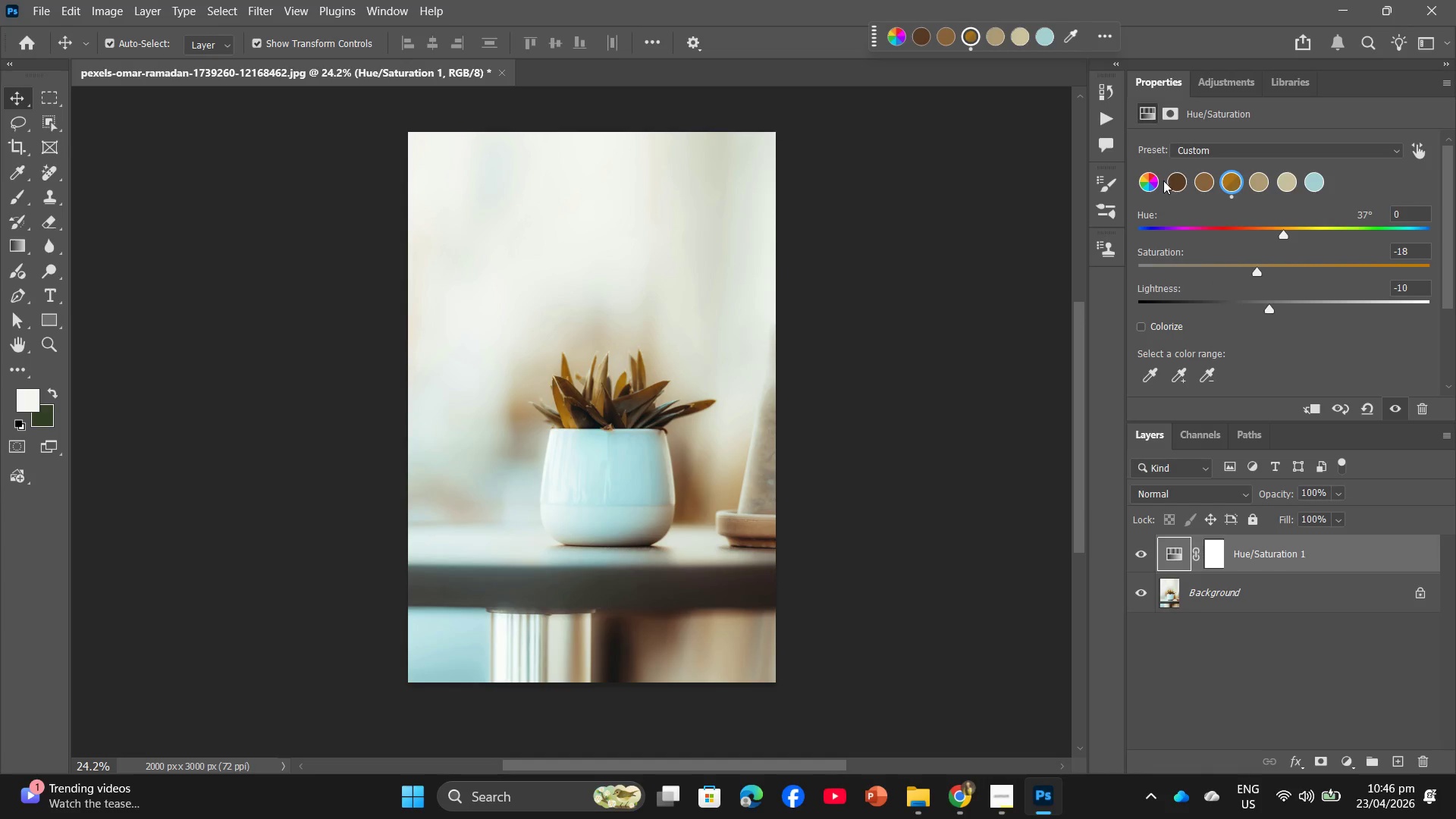 
left_click([1199, 182])
 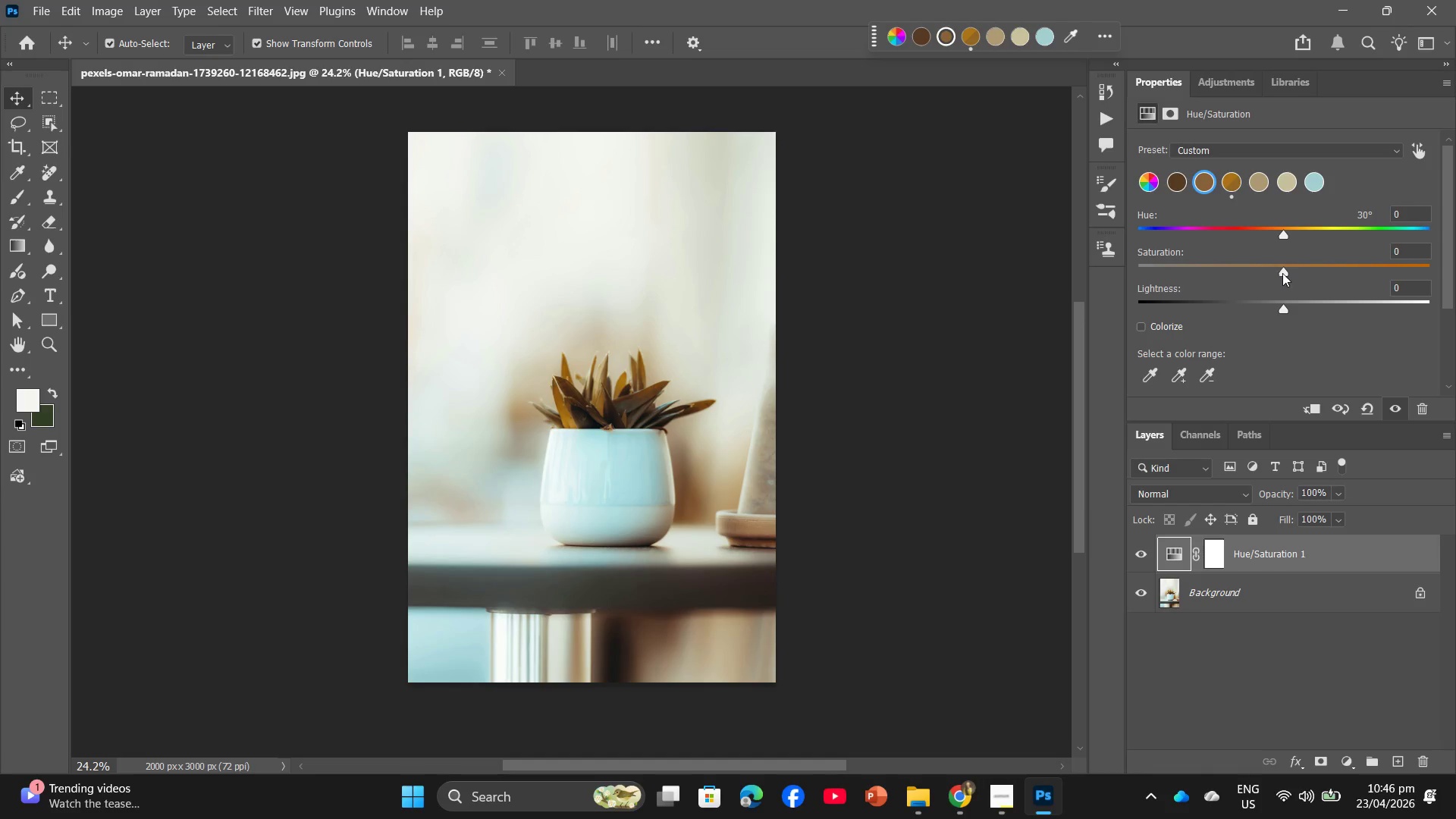 
left_click_drag(start_coordinate=[1283, 271], to_coordinate=[1272, 272])
 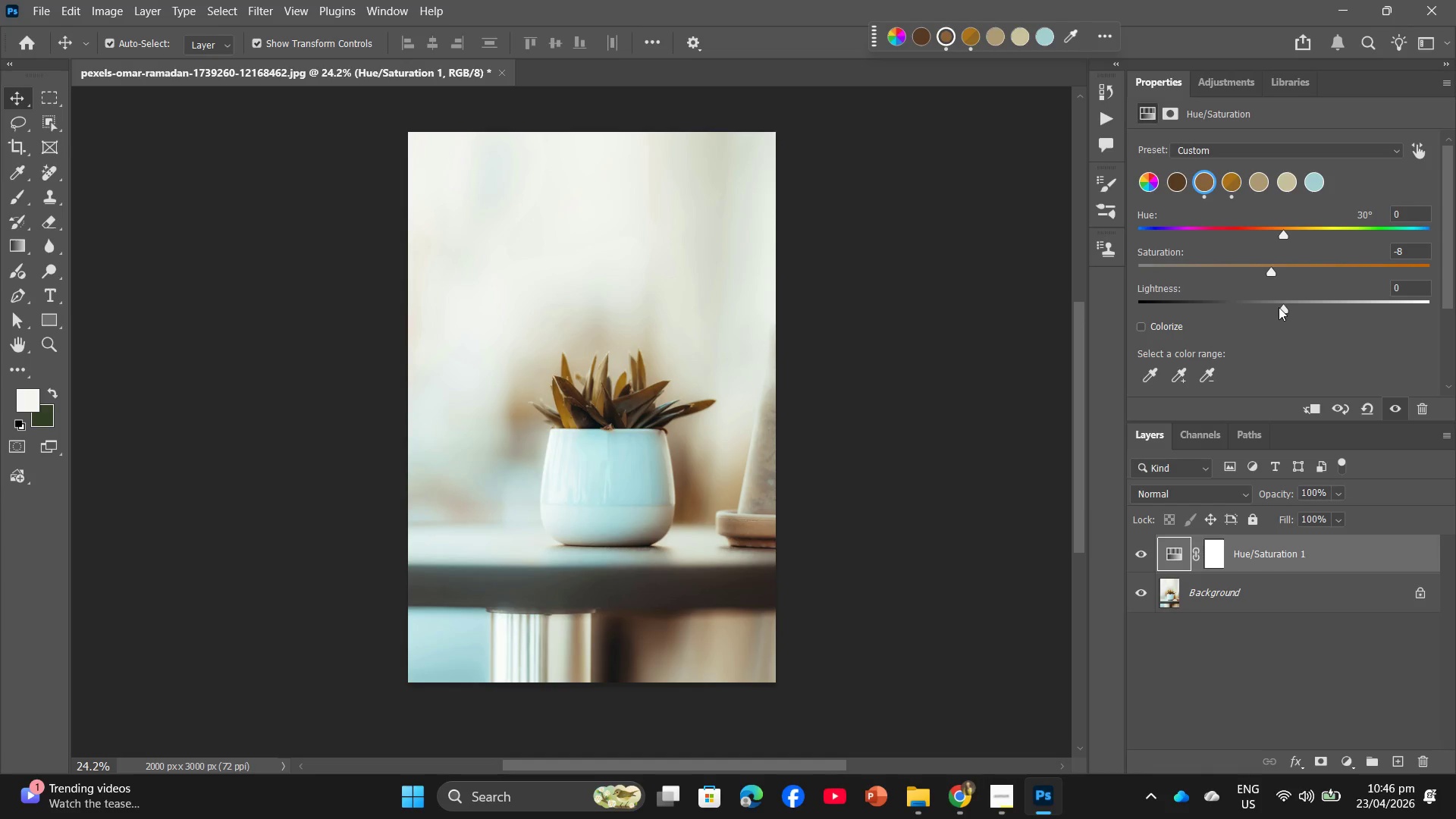 
left_click_drag(start_coordinate=[1279, 307], to_coordinate=[1272, 308])
 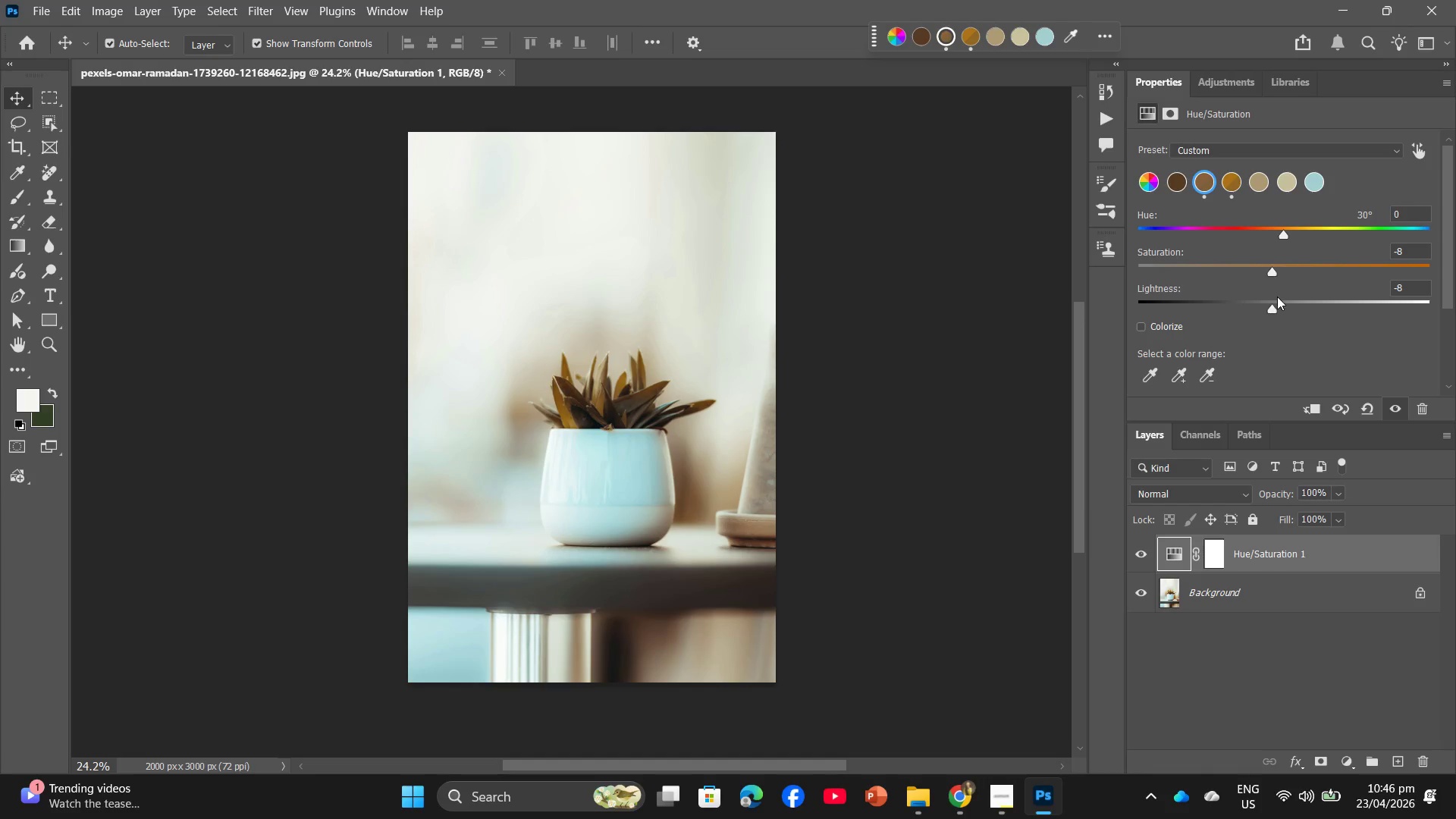 
left_click_drag(start_coordinate=[1270, 310], to_coordinate=[1283, 306])
 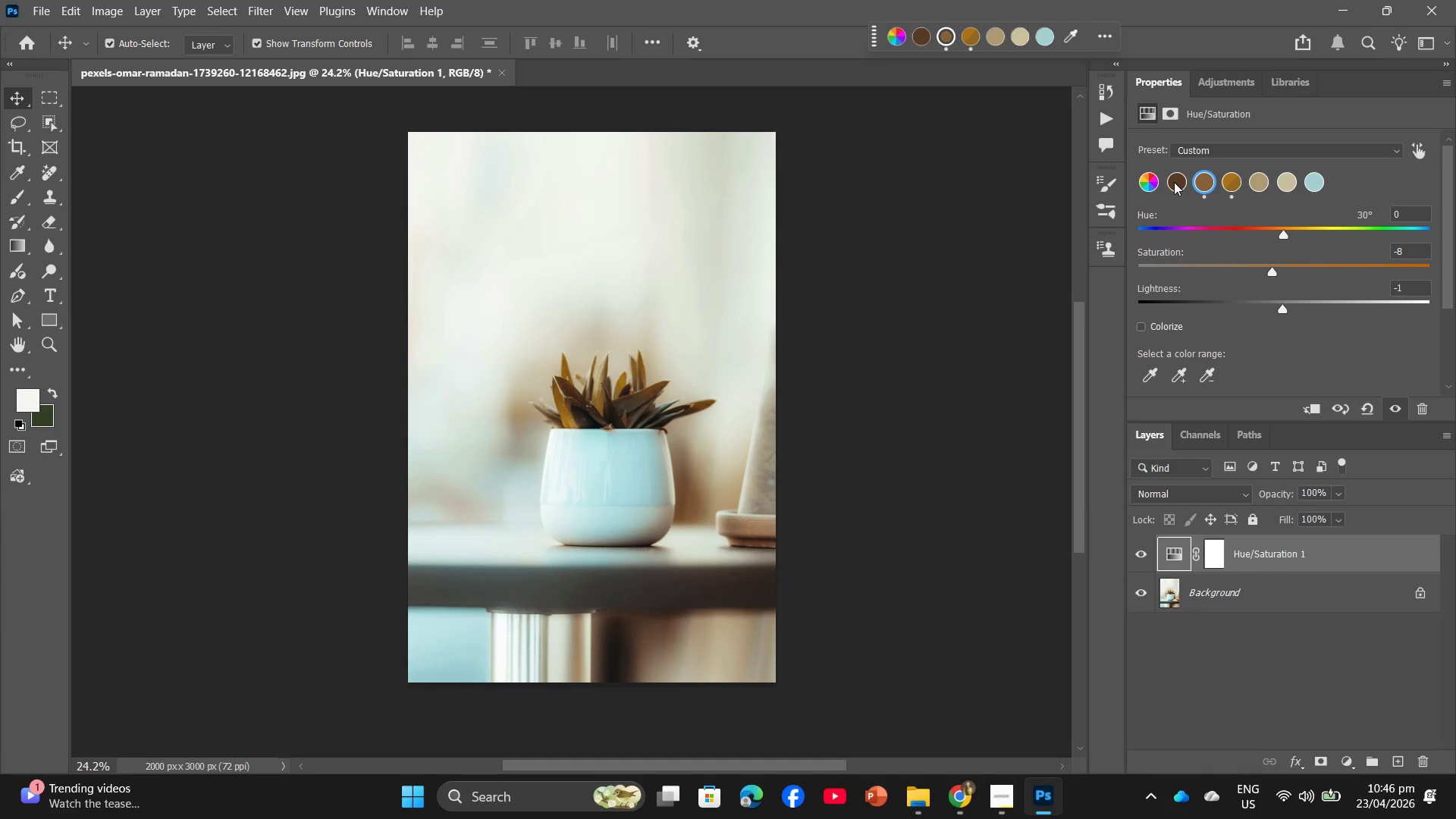 
left_click([1174, 182])
 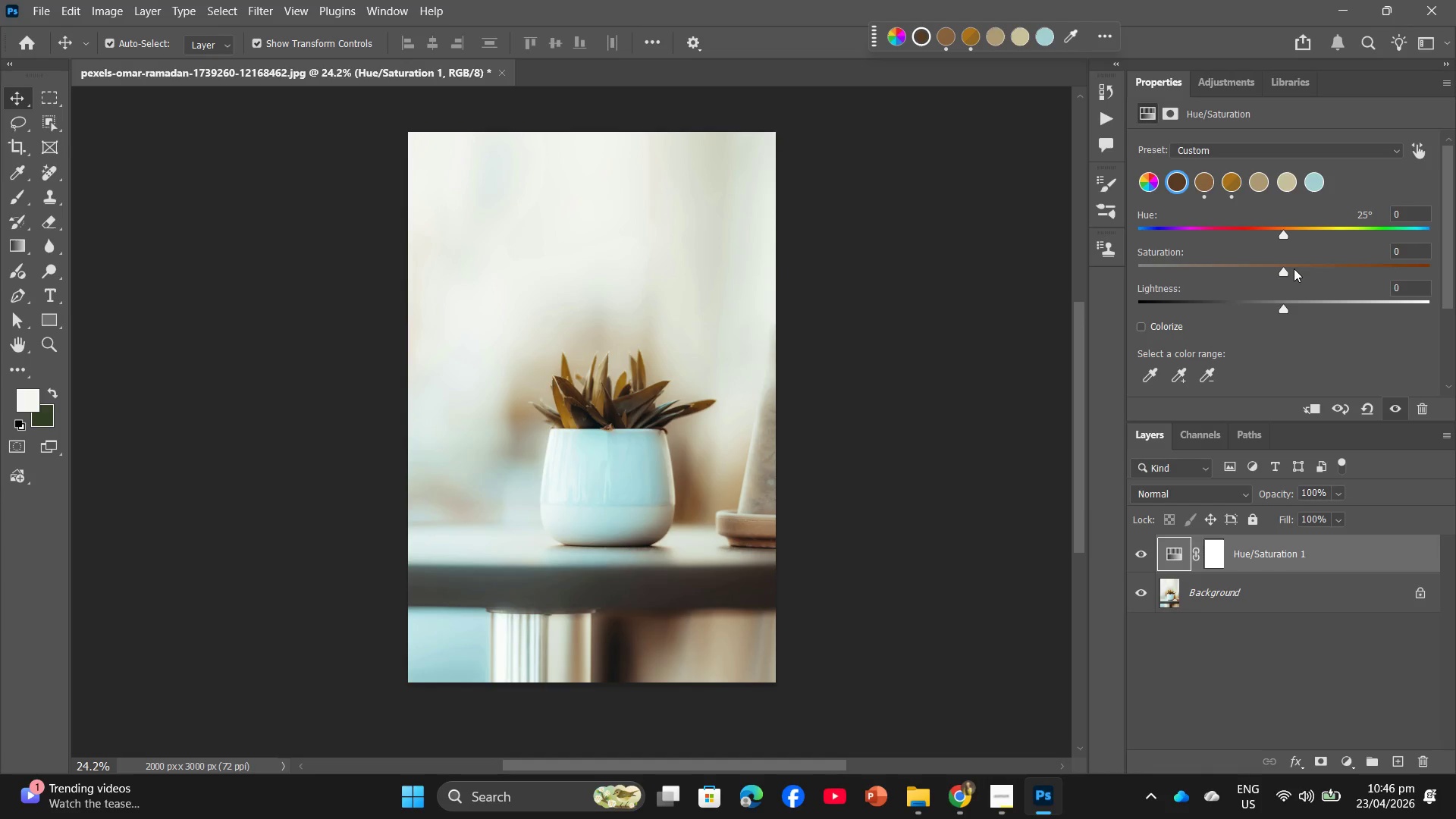 
left_click_drag(start_coordinate=[1284, 268], to_coordinate=[1267, 270])
 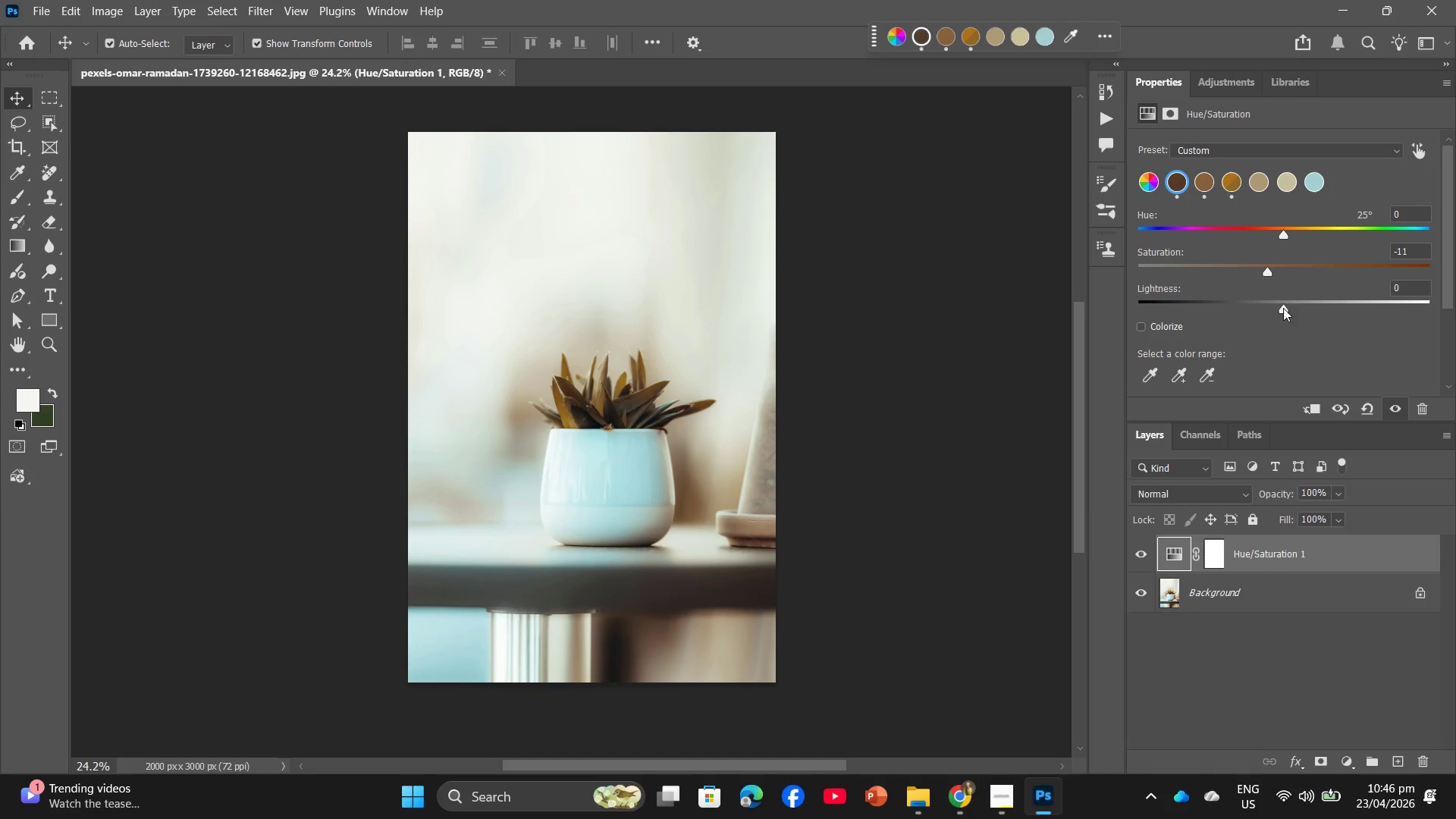 
left_click_drag(start_coordinate=[1284, 306], to_coordinate=[1273, 307])
 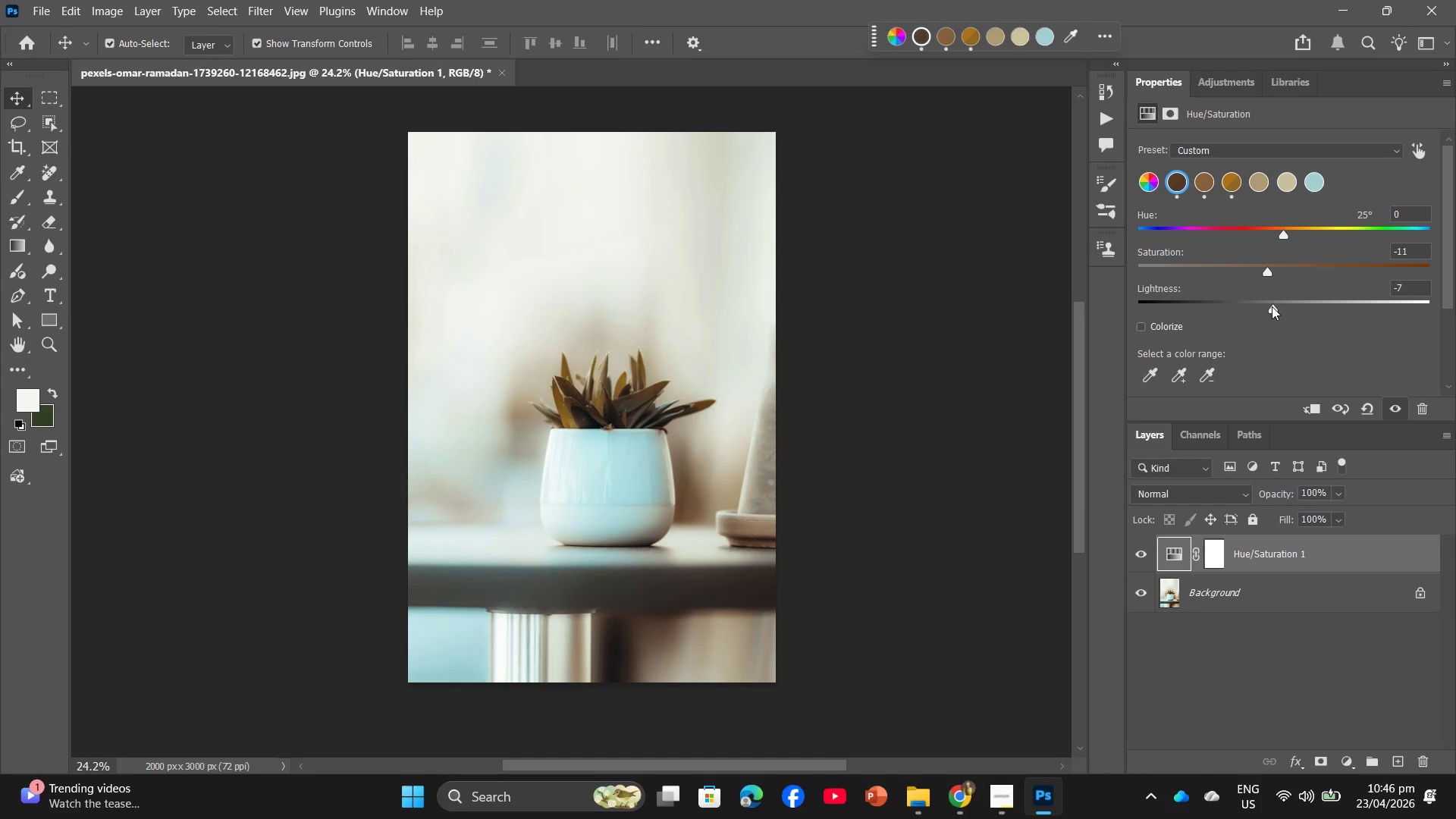 
left_click_drag(start_coordinate=[1272, 306], to_coordinate=[1276, 306])
 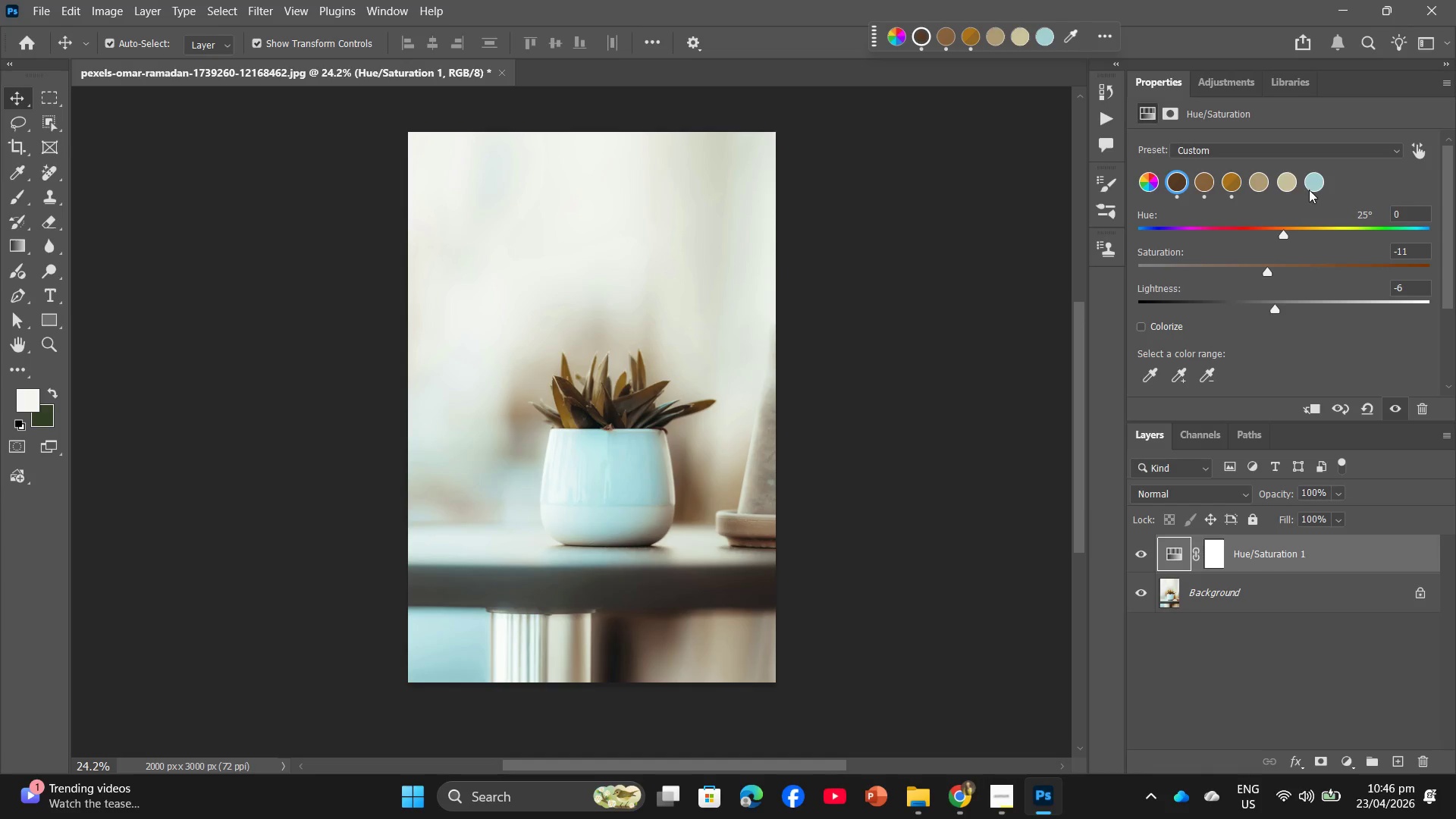 
left_click([1316, 187])
 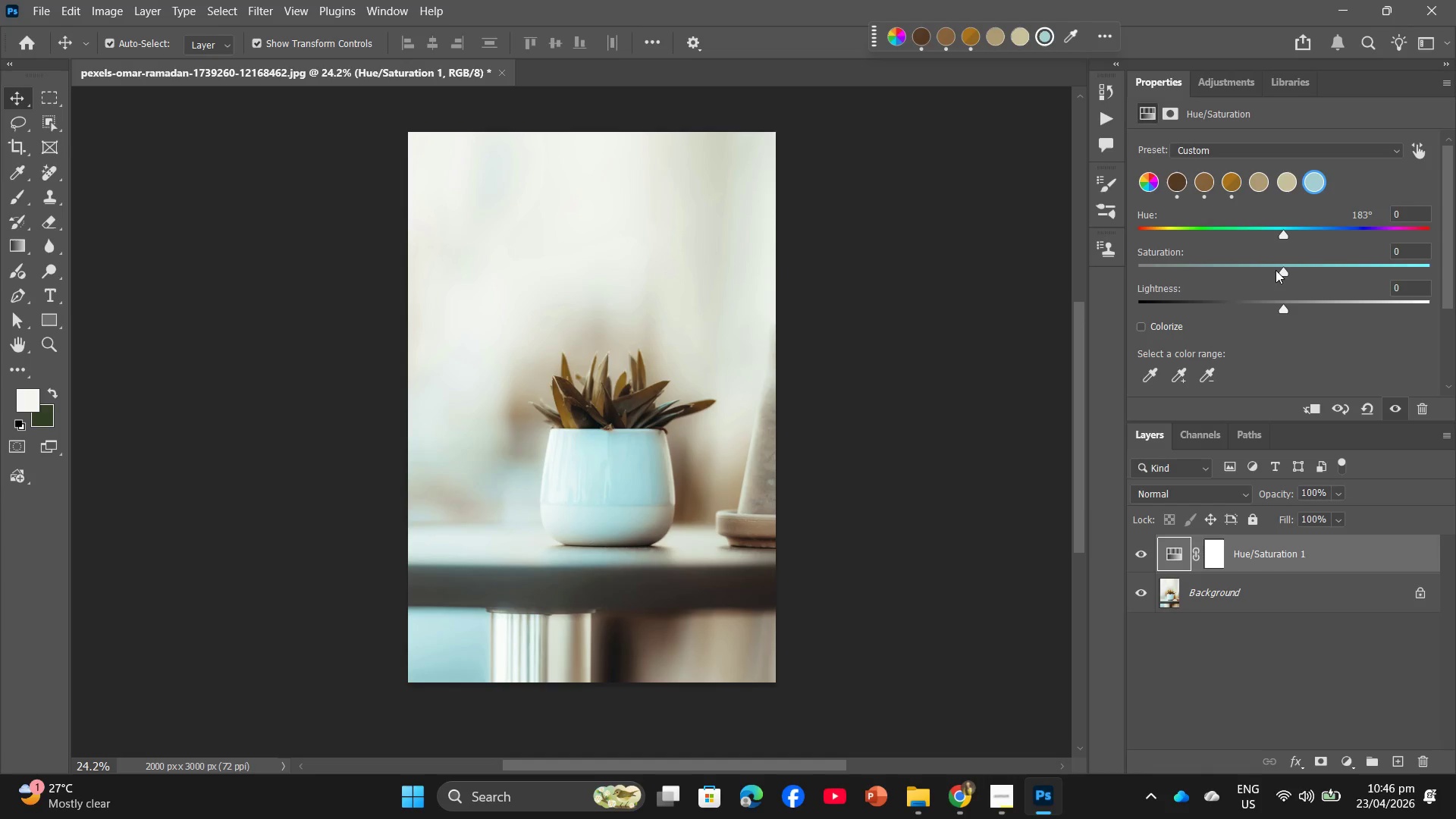 
left_click_drag(start_coordinate=[1281, 268], to_coordinate=[1270, 272])
 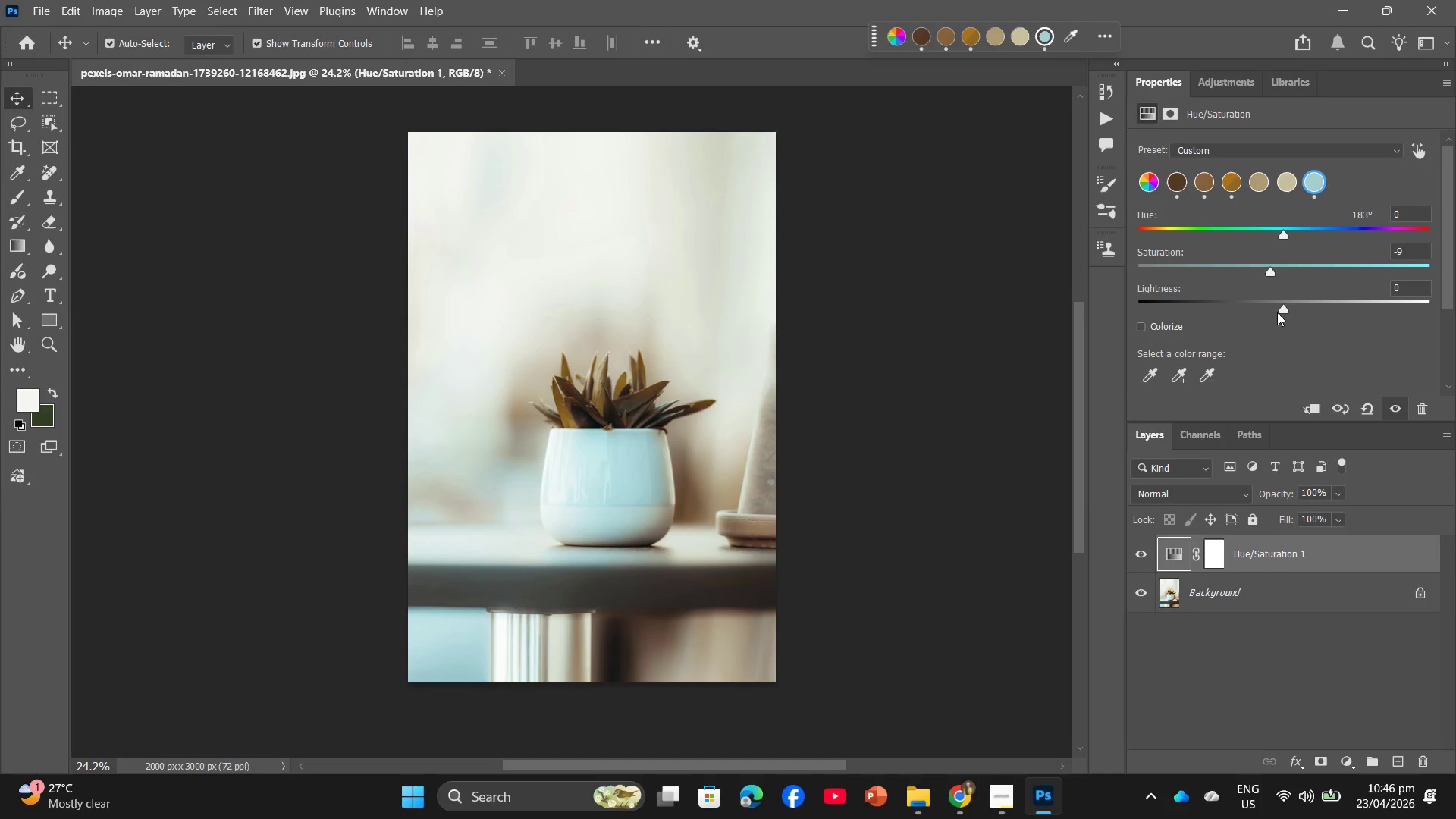 
left_click_drag(start_coordinate=[1281, 309], to_coordinate=[1263, 317])
 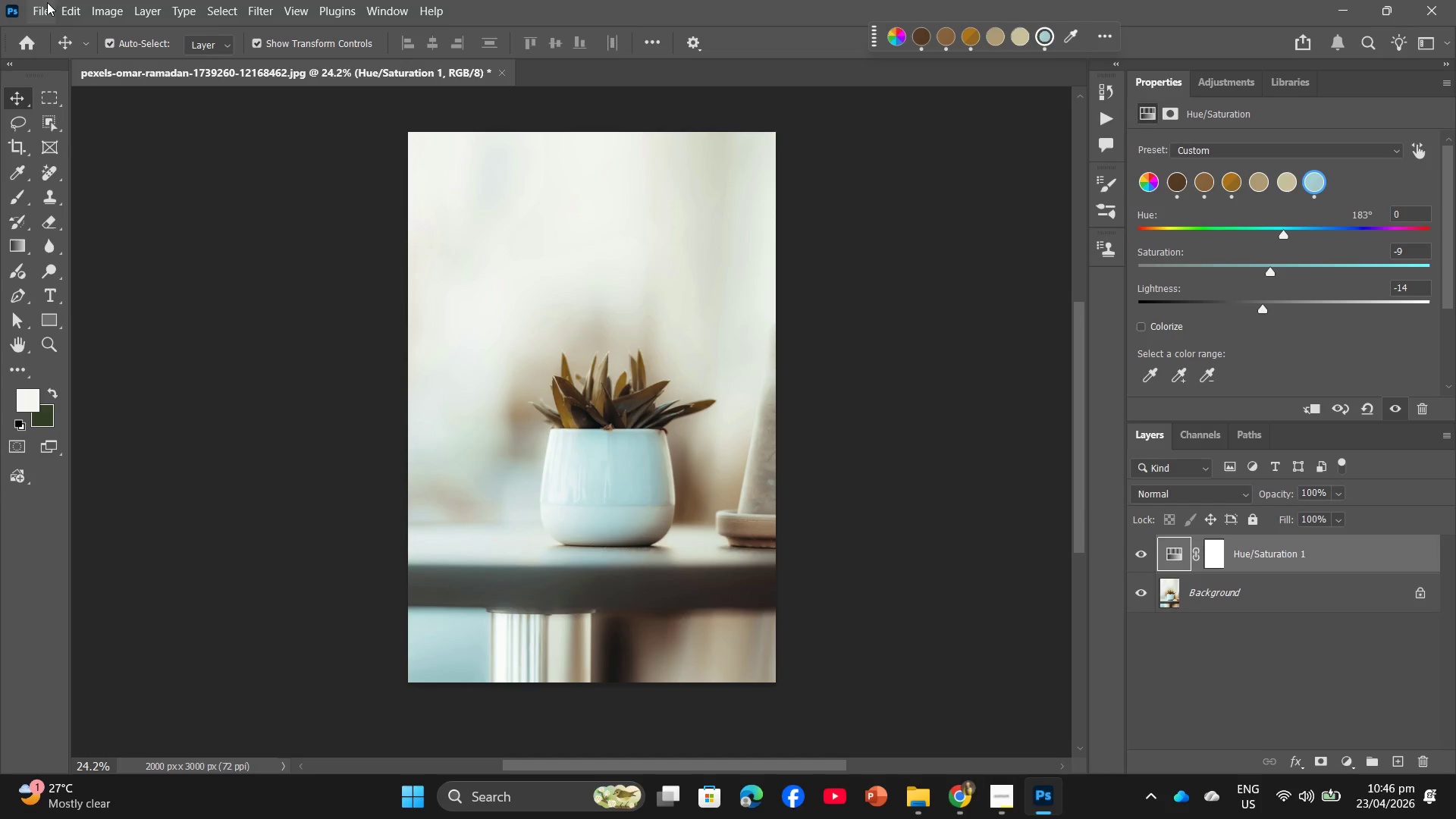 
double_click([38, 0])
 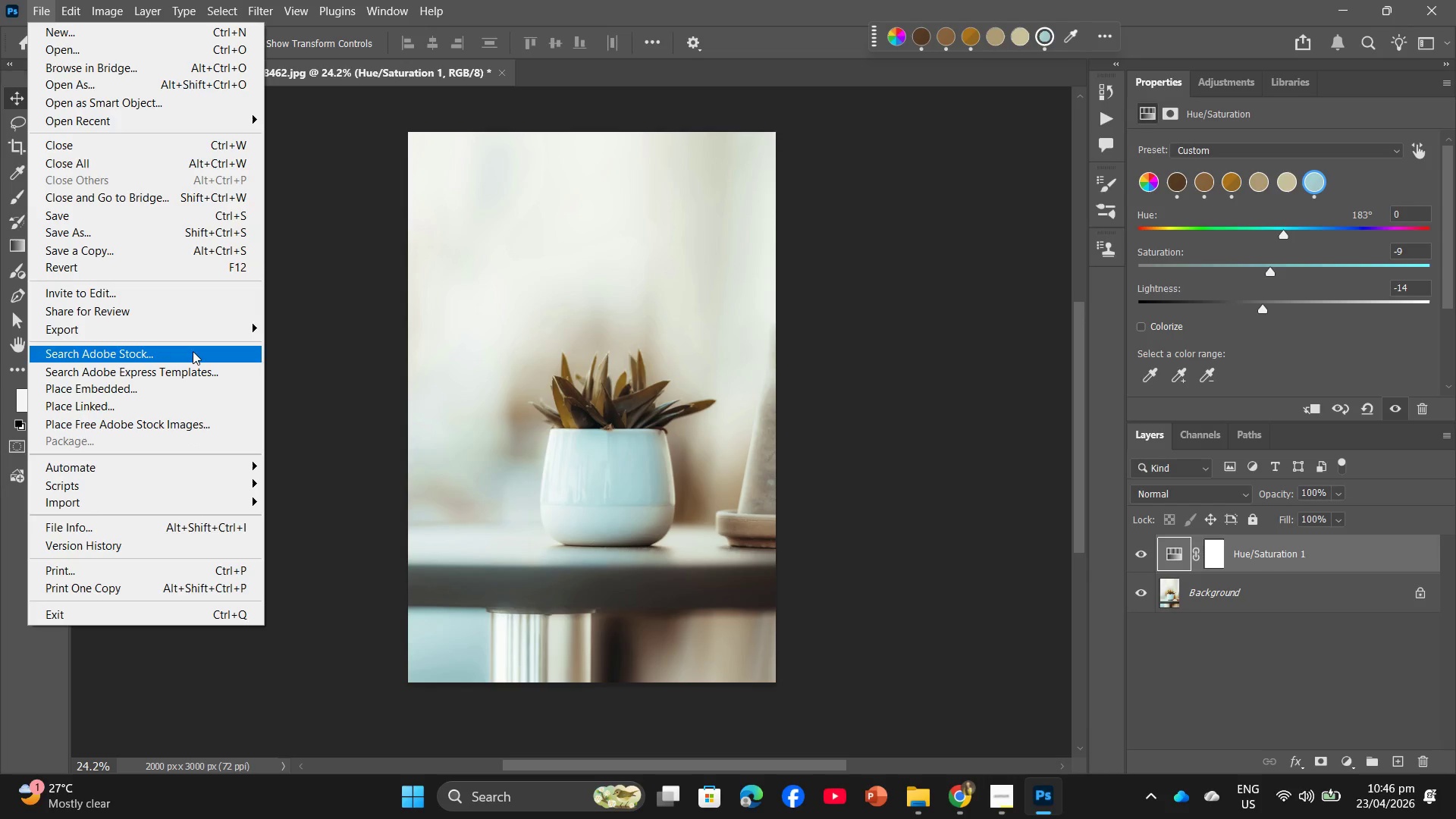 
left_click([209, 323])
 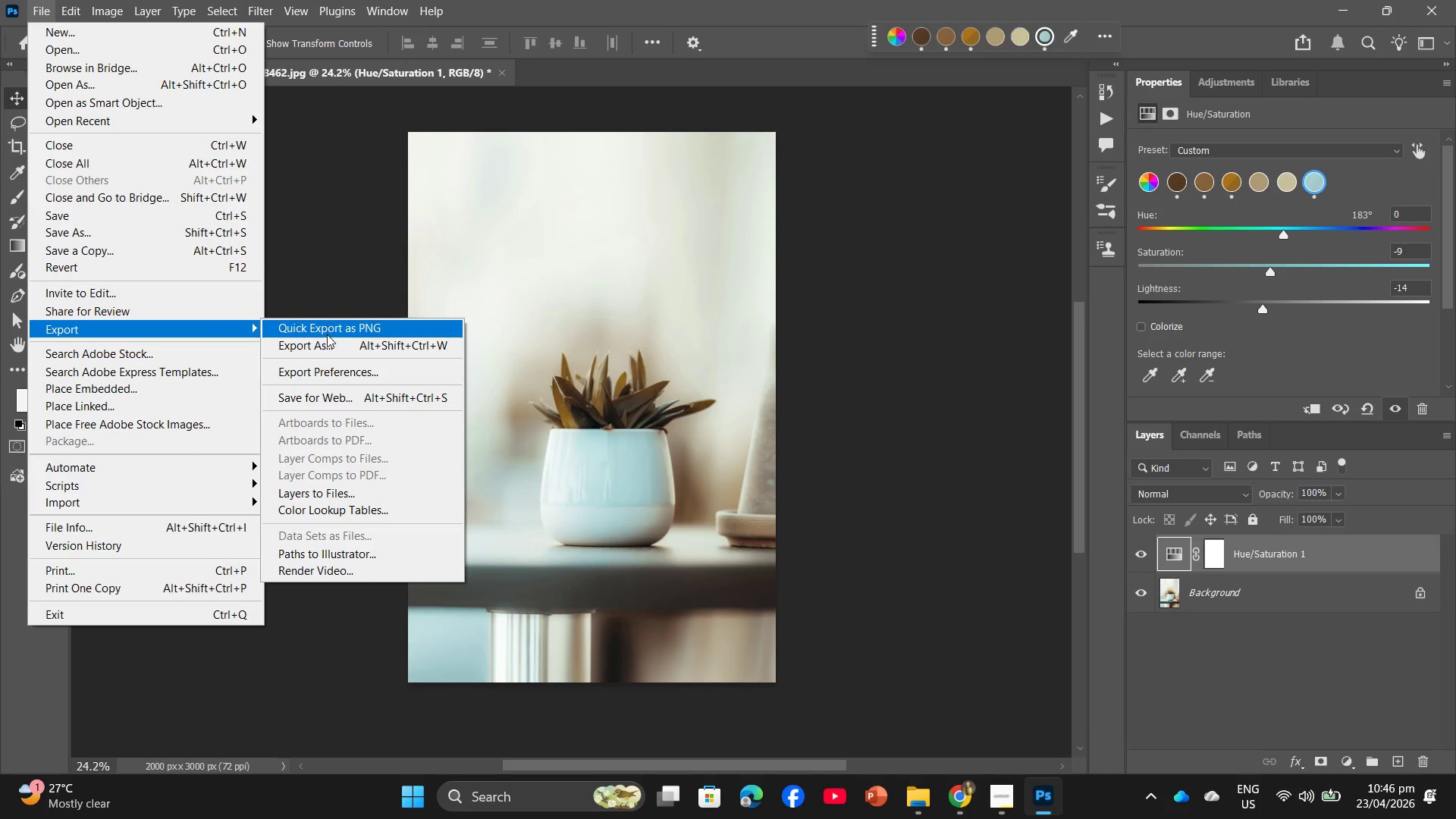 
left_click_drag(start_coordinate=[327, 334], to_coordinate=[327, 343])
 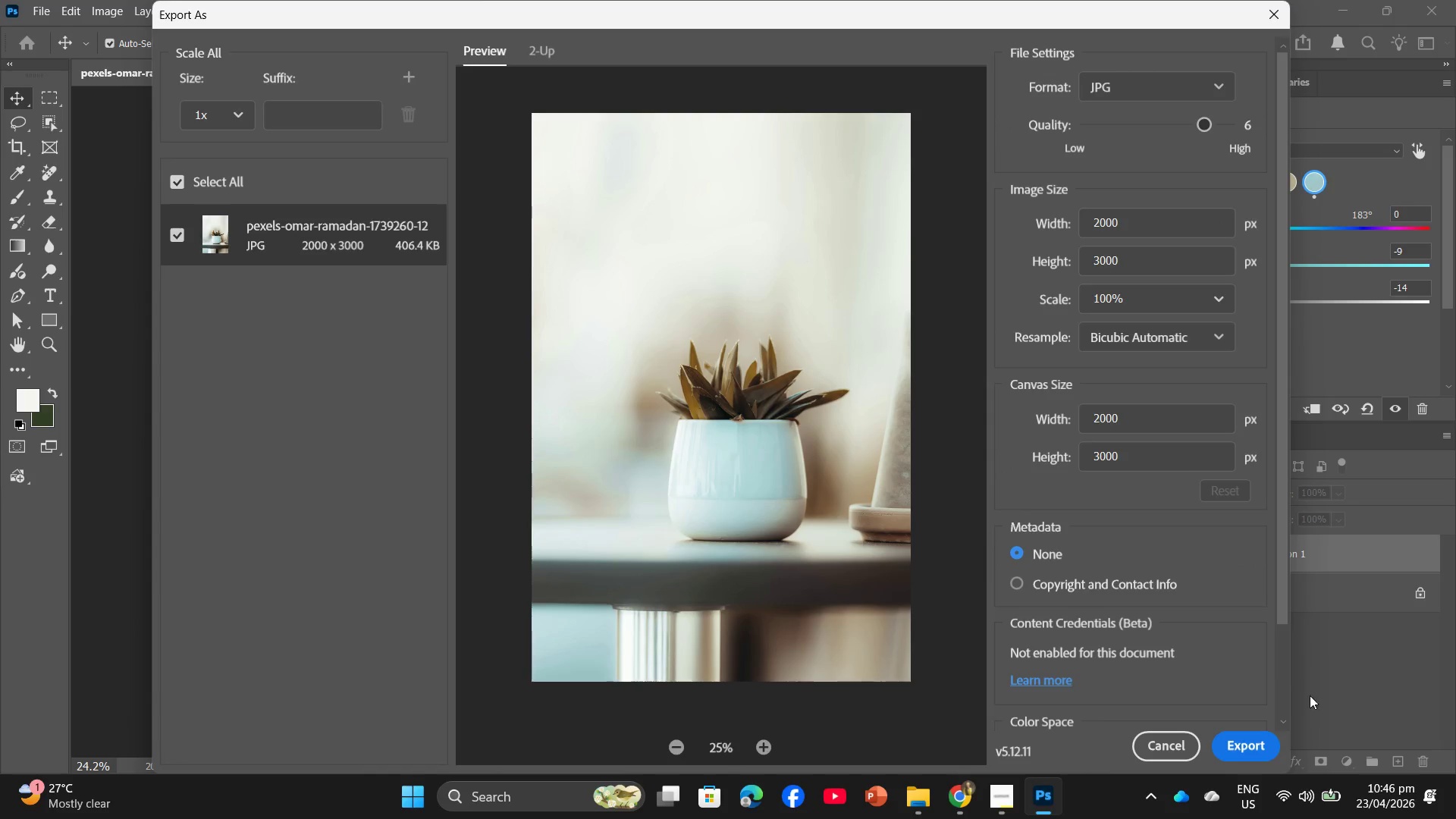 
left_click([1247, 754])
 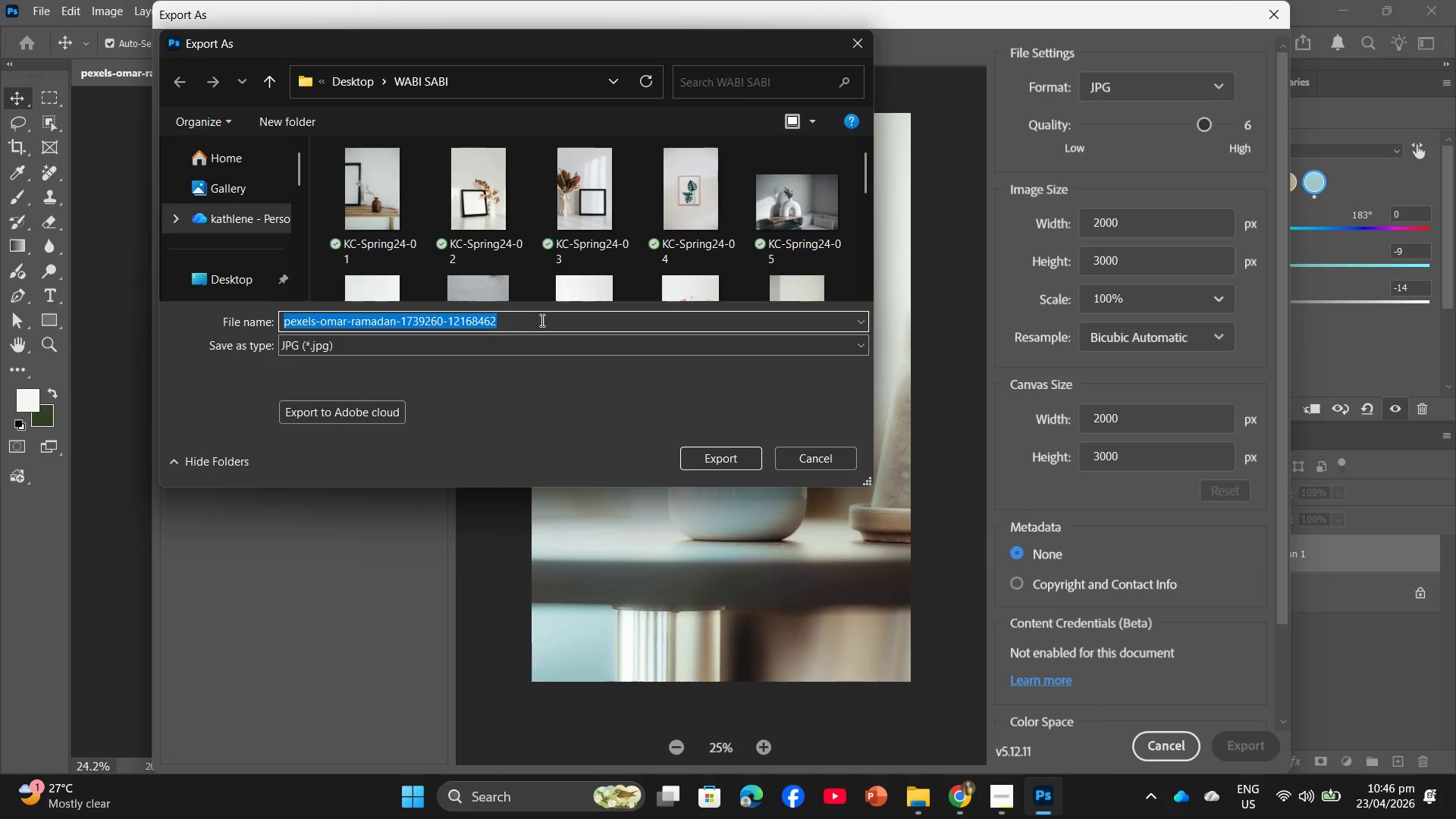 
key(Control+V)
 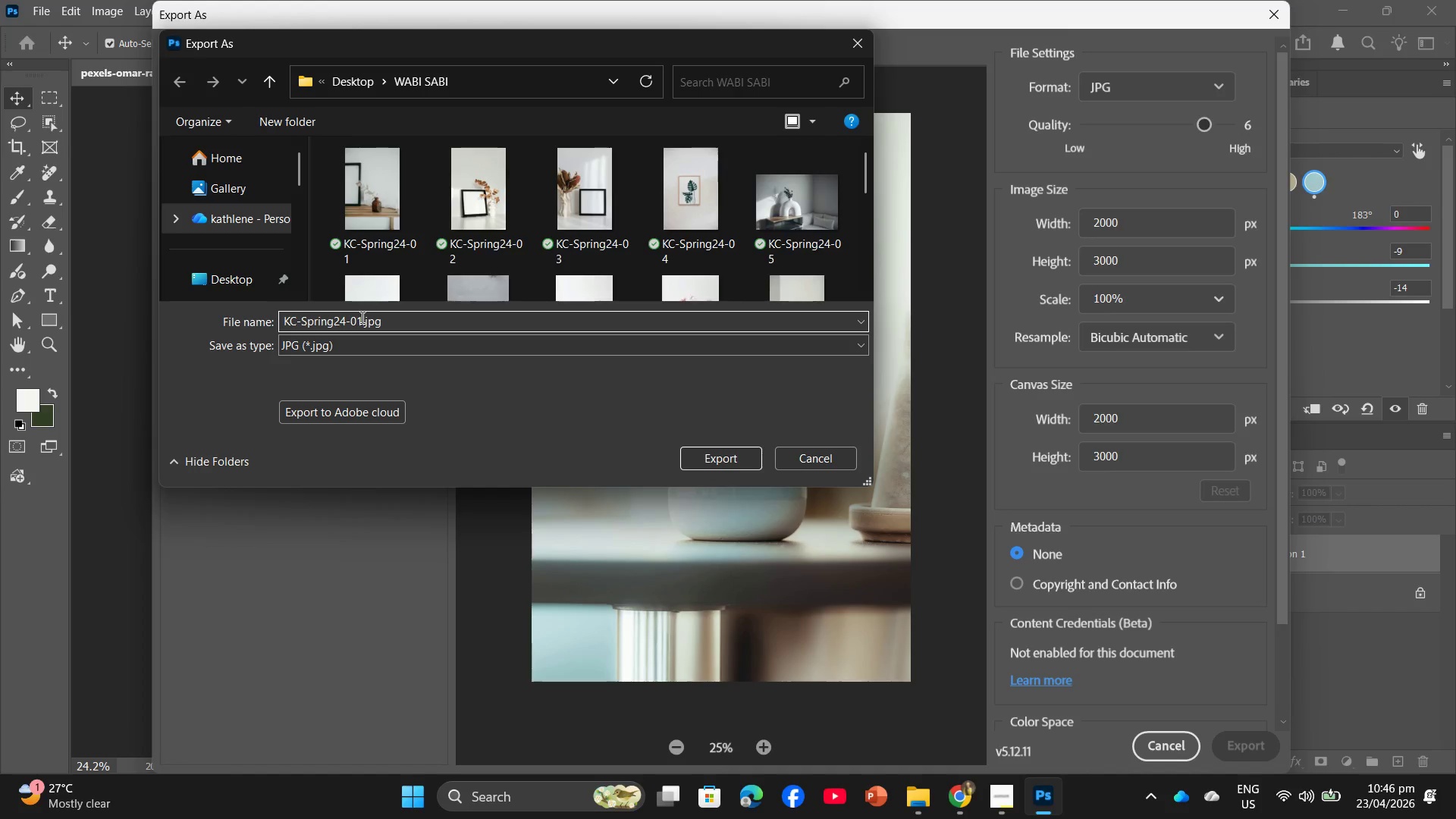 
left_click_drag(start_coordinate=[361, 317], to_coordinate=[351, 315])
 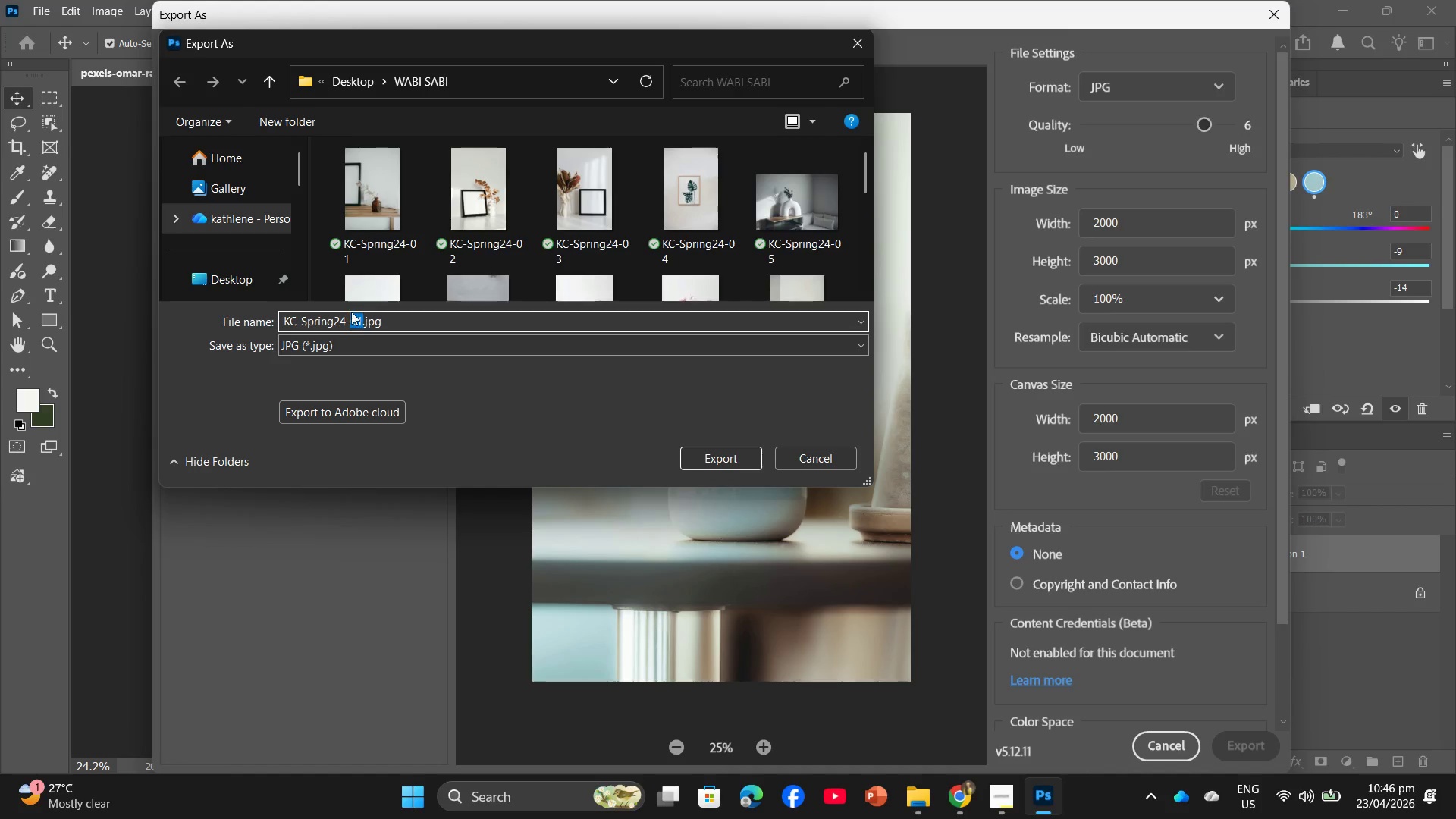 
key(2)
 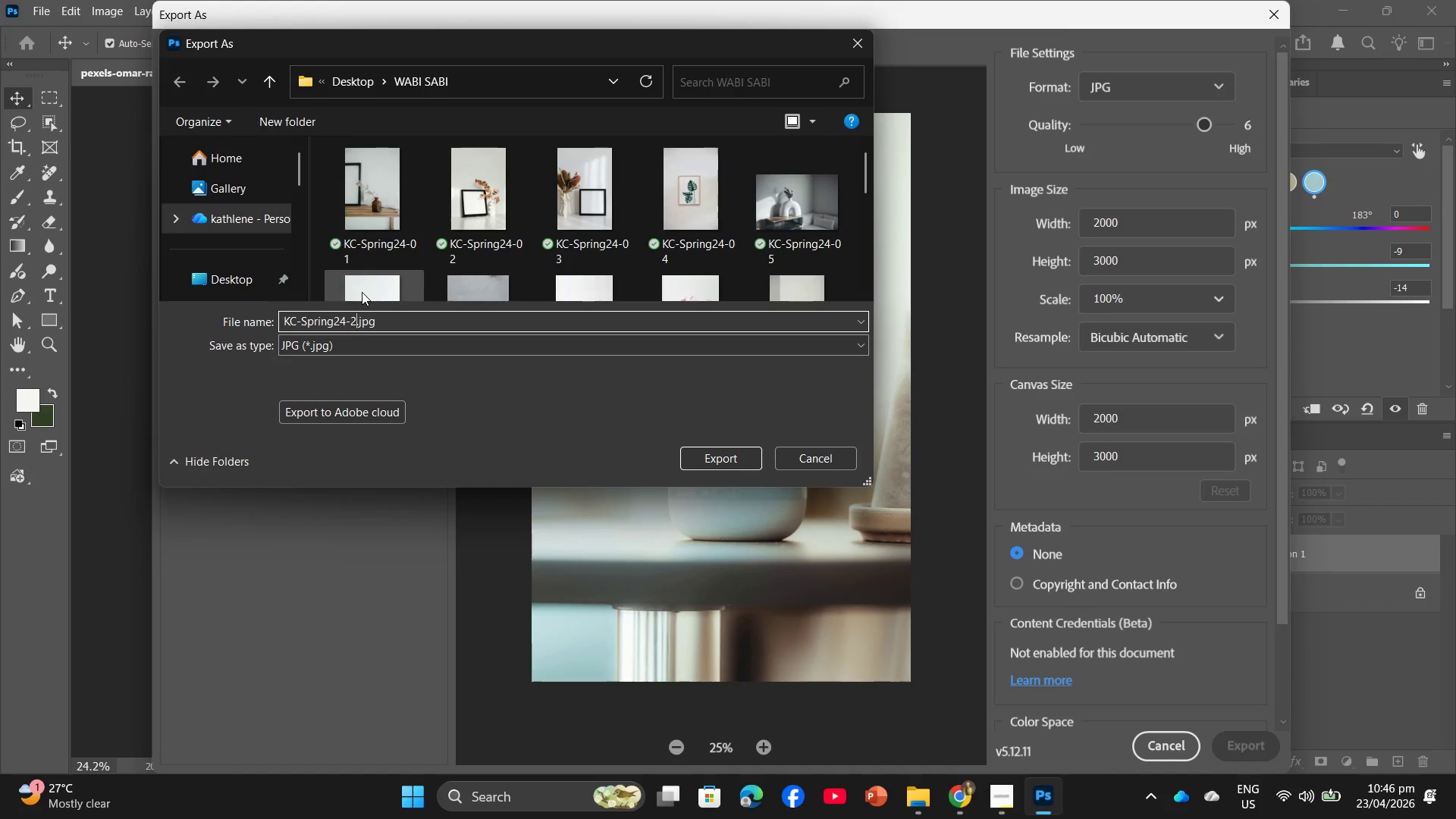 
key(0)
 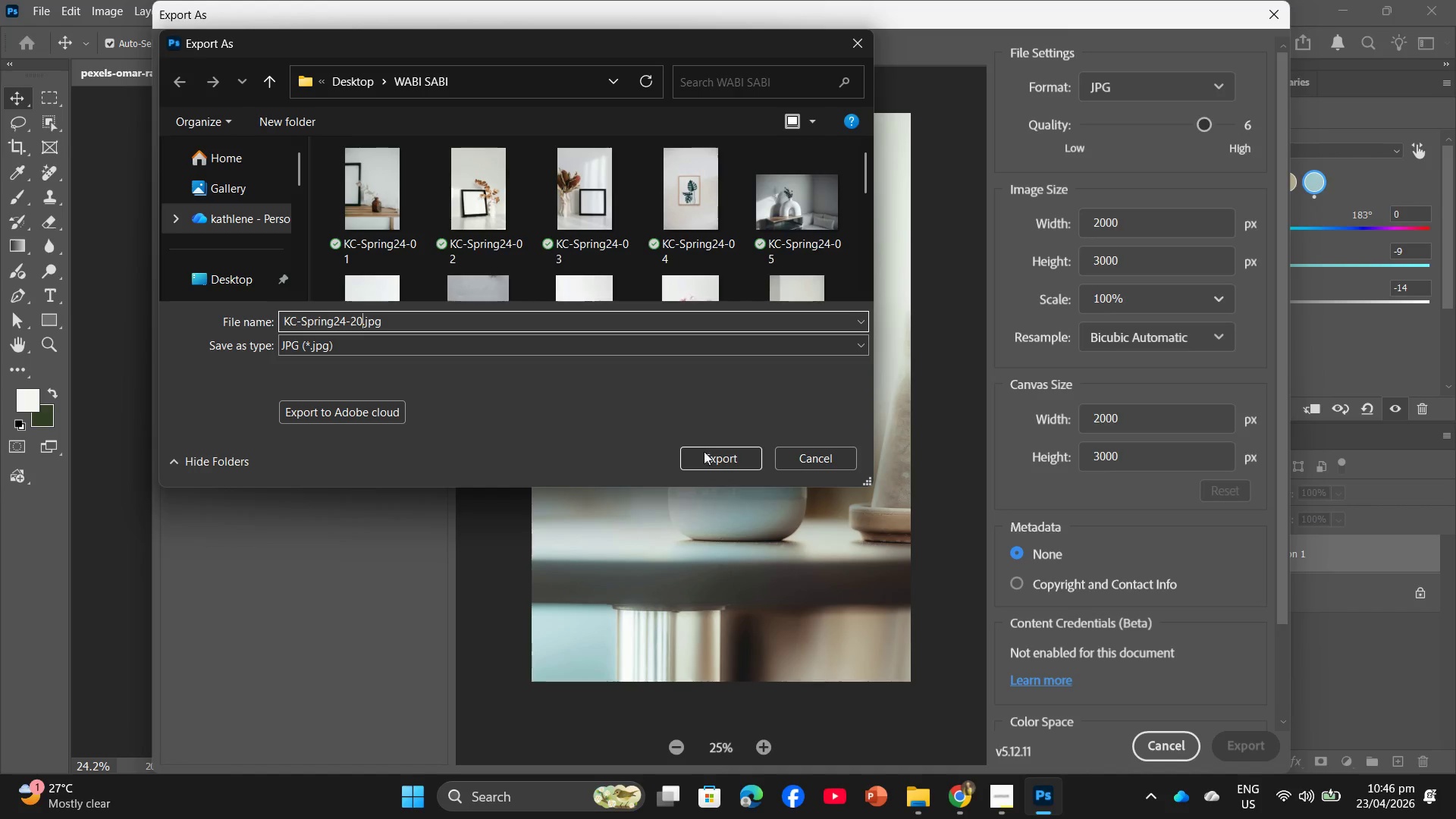 
left_click([705, 454])
 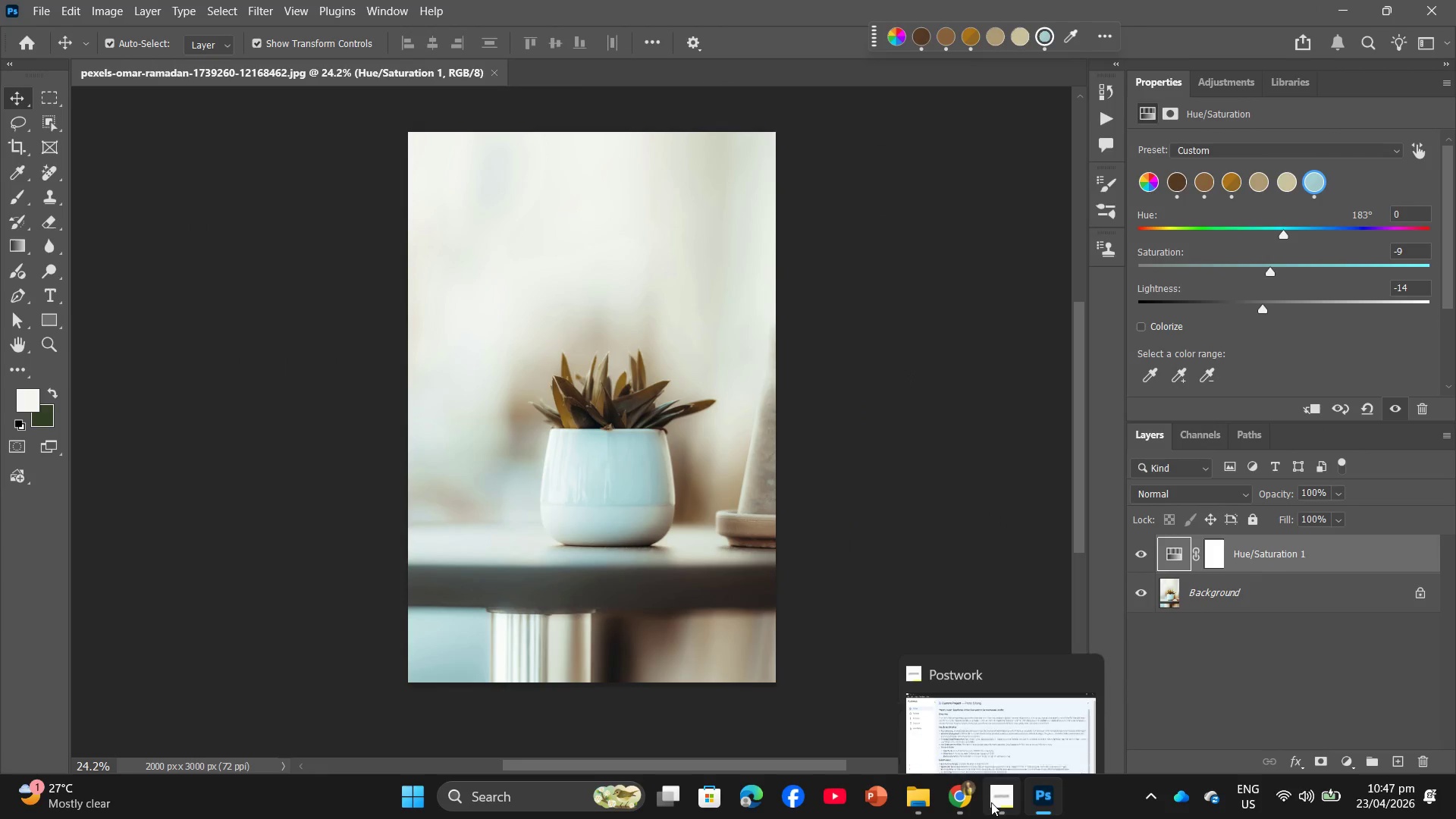 
left_click([996, 802])